 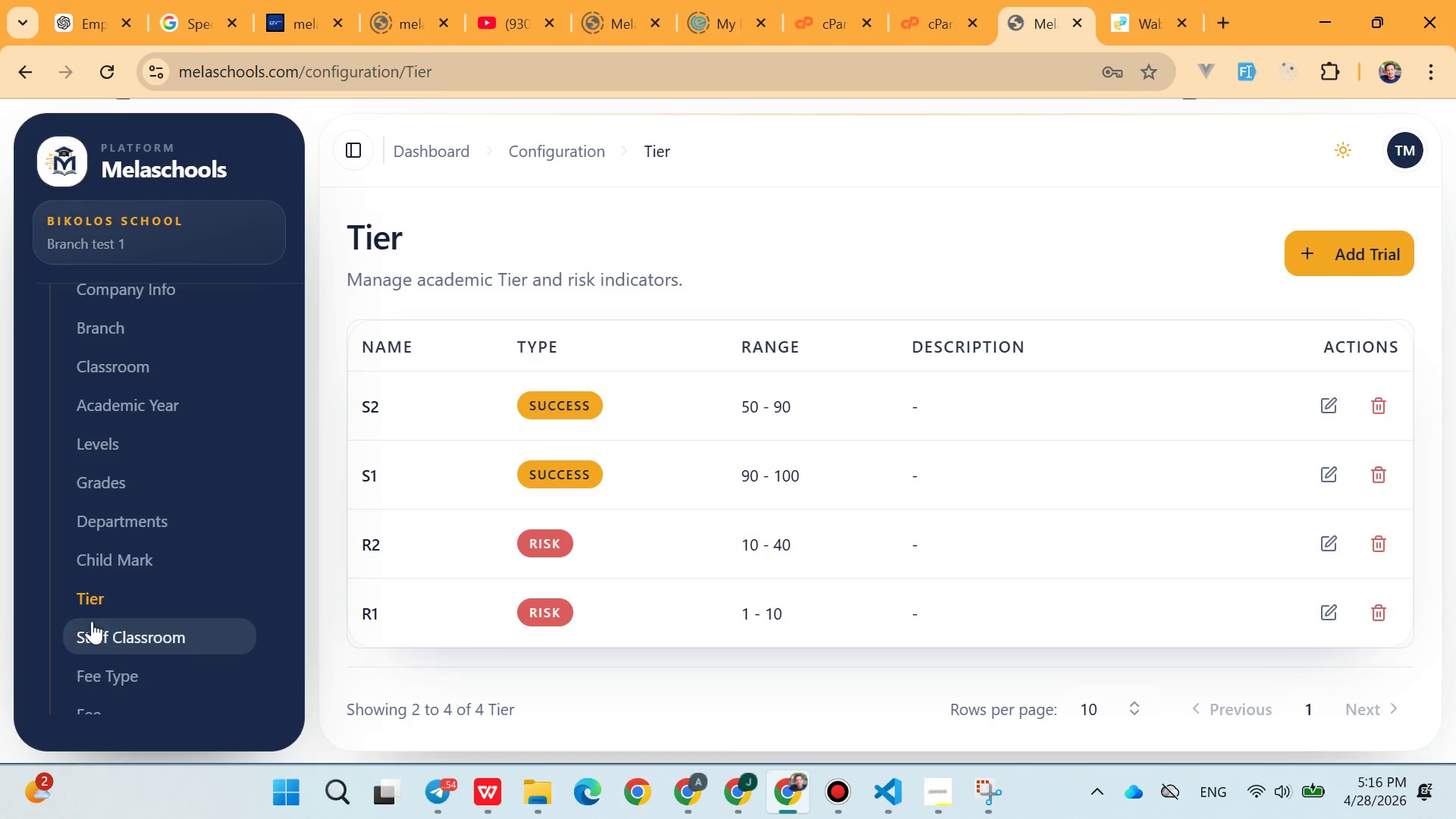 
left_click_drag(start_coordinate=[120, 639], to_coordinate=[112, 632])
 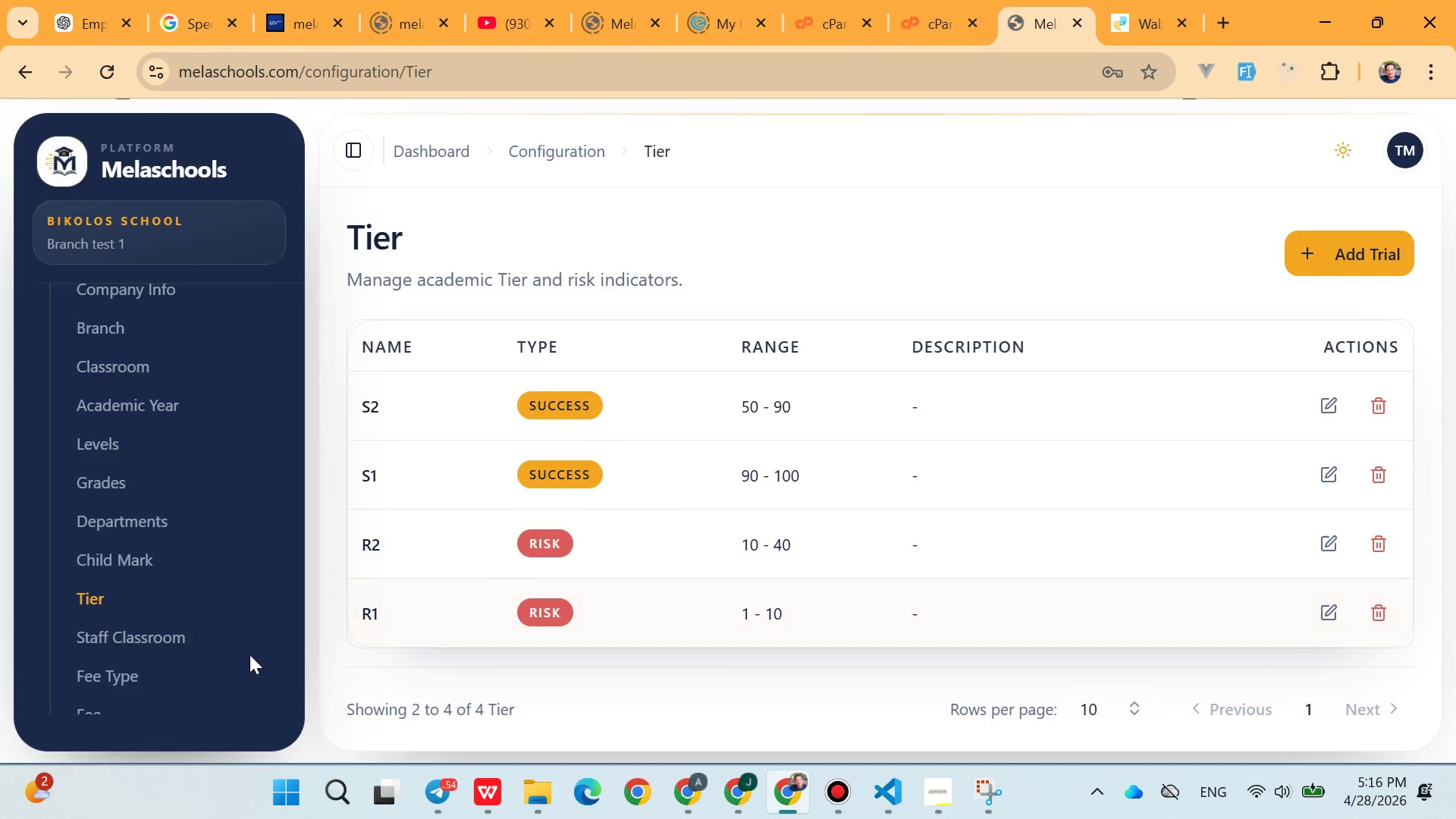 
left_click([176, 637])
 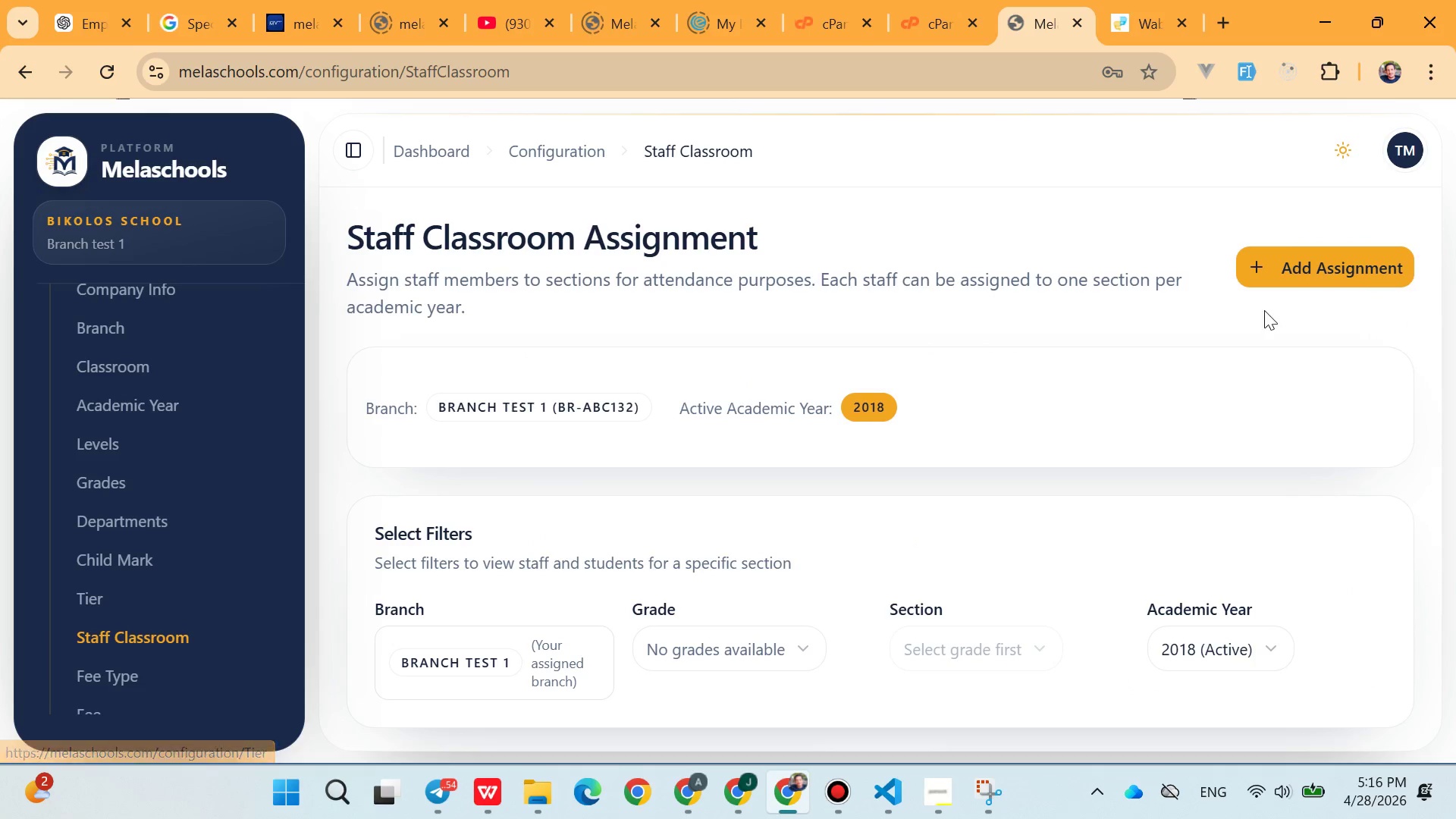 
left_click([1286, 282])
 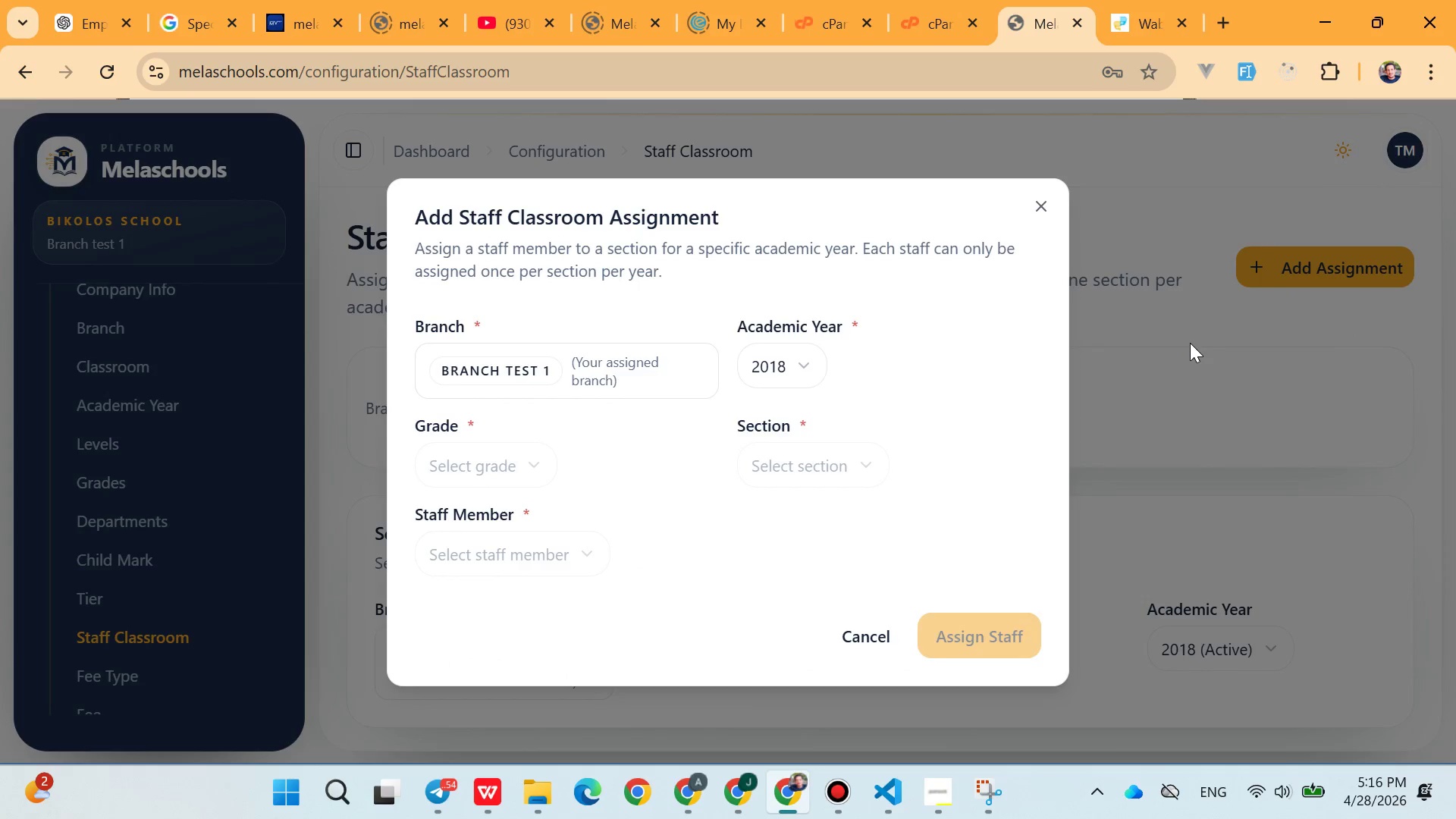 
left_click([1190, 343])
 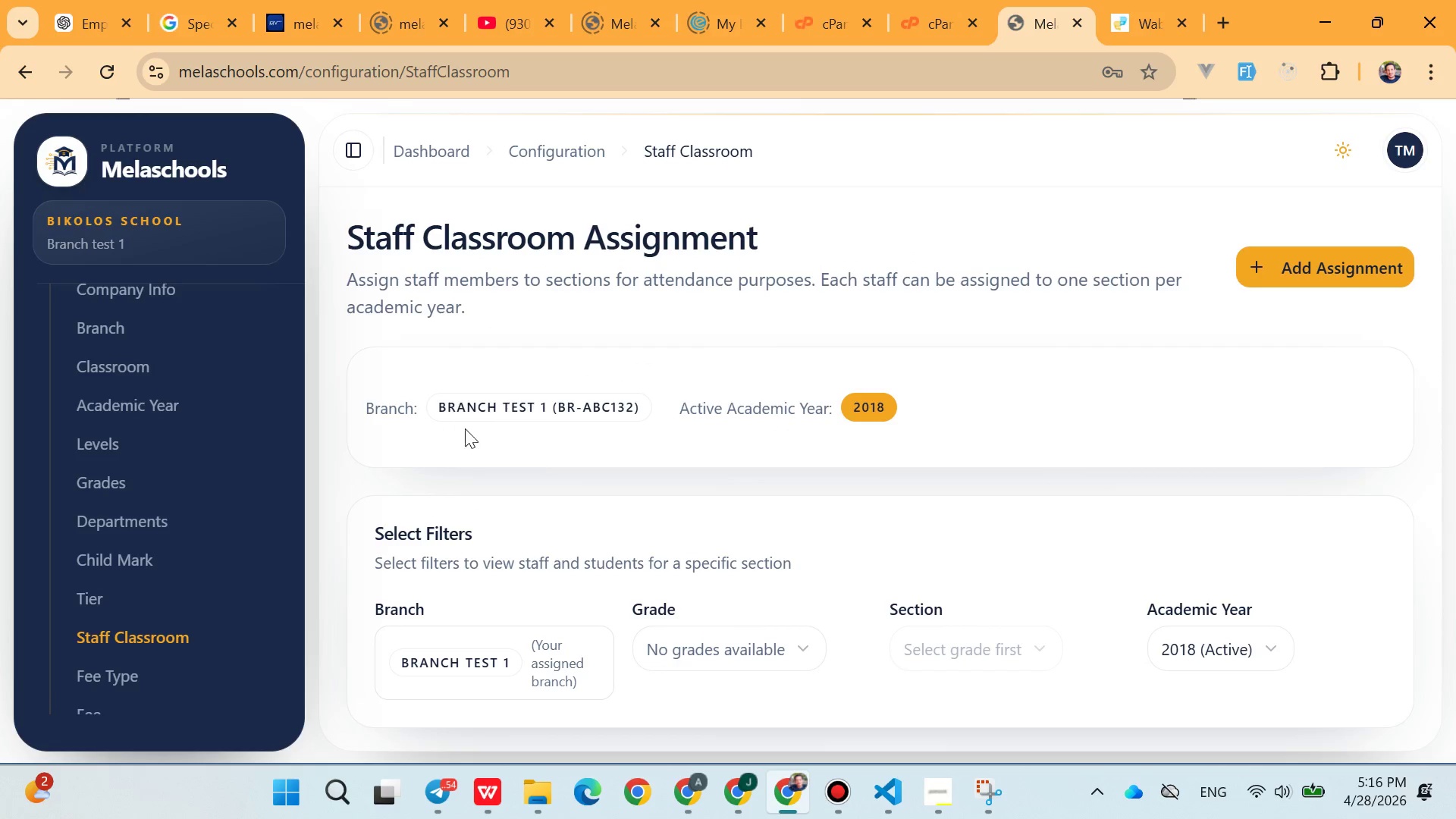 
left_click_drag(start_coordinate=[433, 403], to_coordinate=[696, 381])
 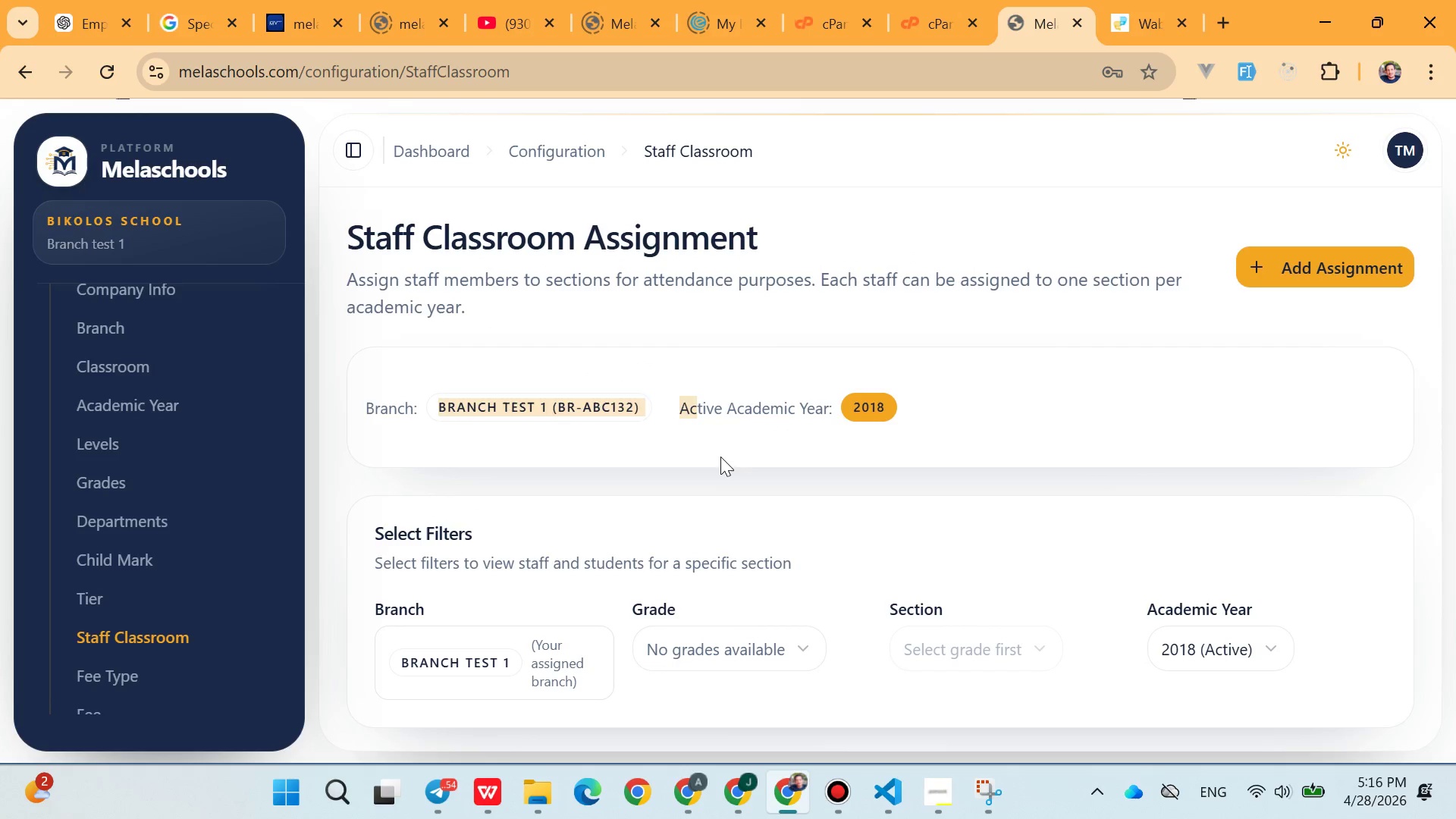 
left_click([720, 457])
 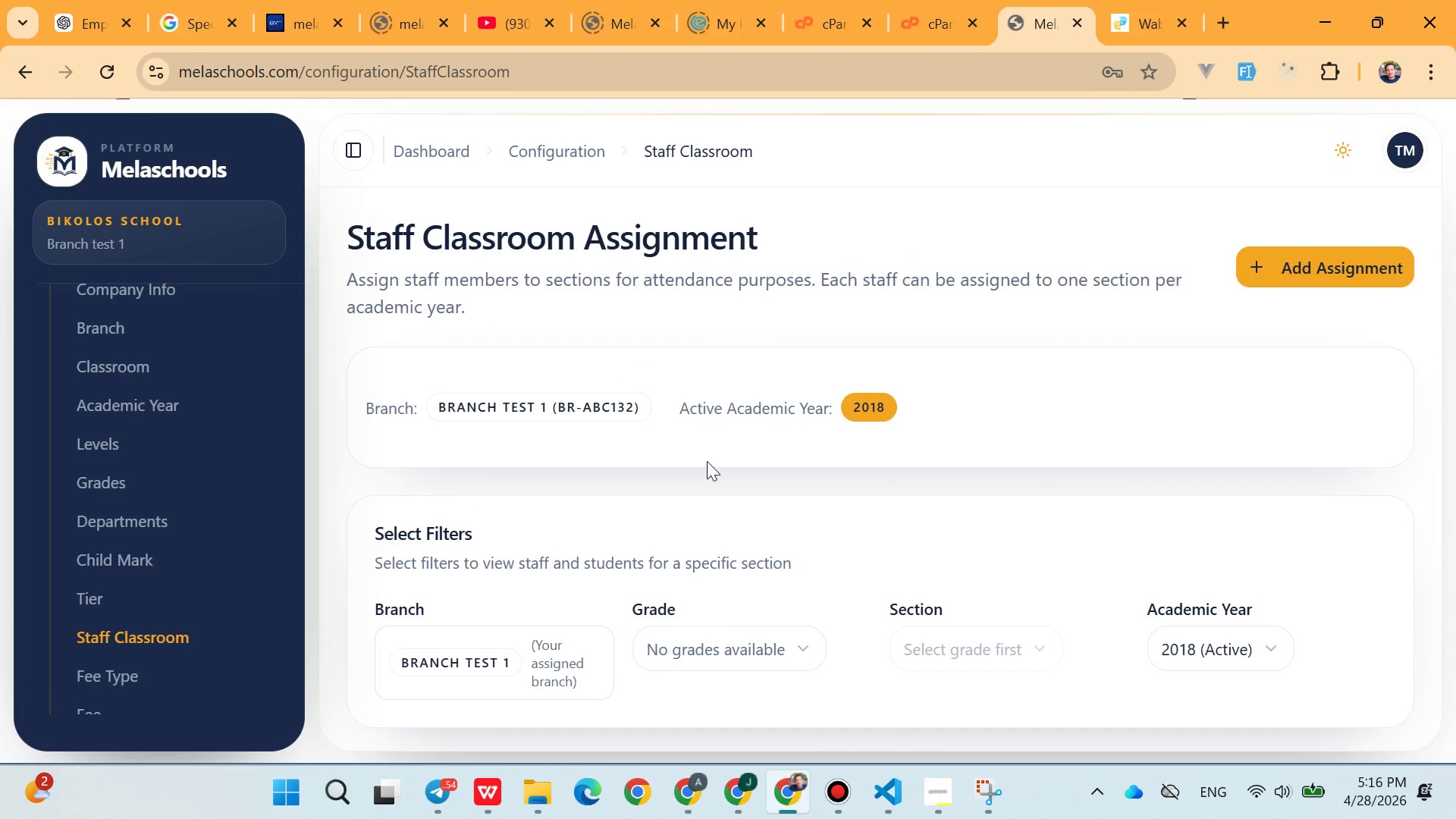 
scroll: coordinate [786, 625], scroll_direction: down, amount: 7.0
 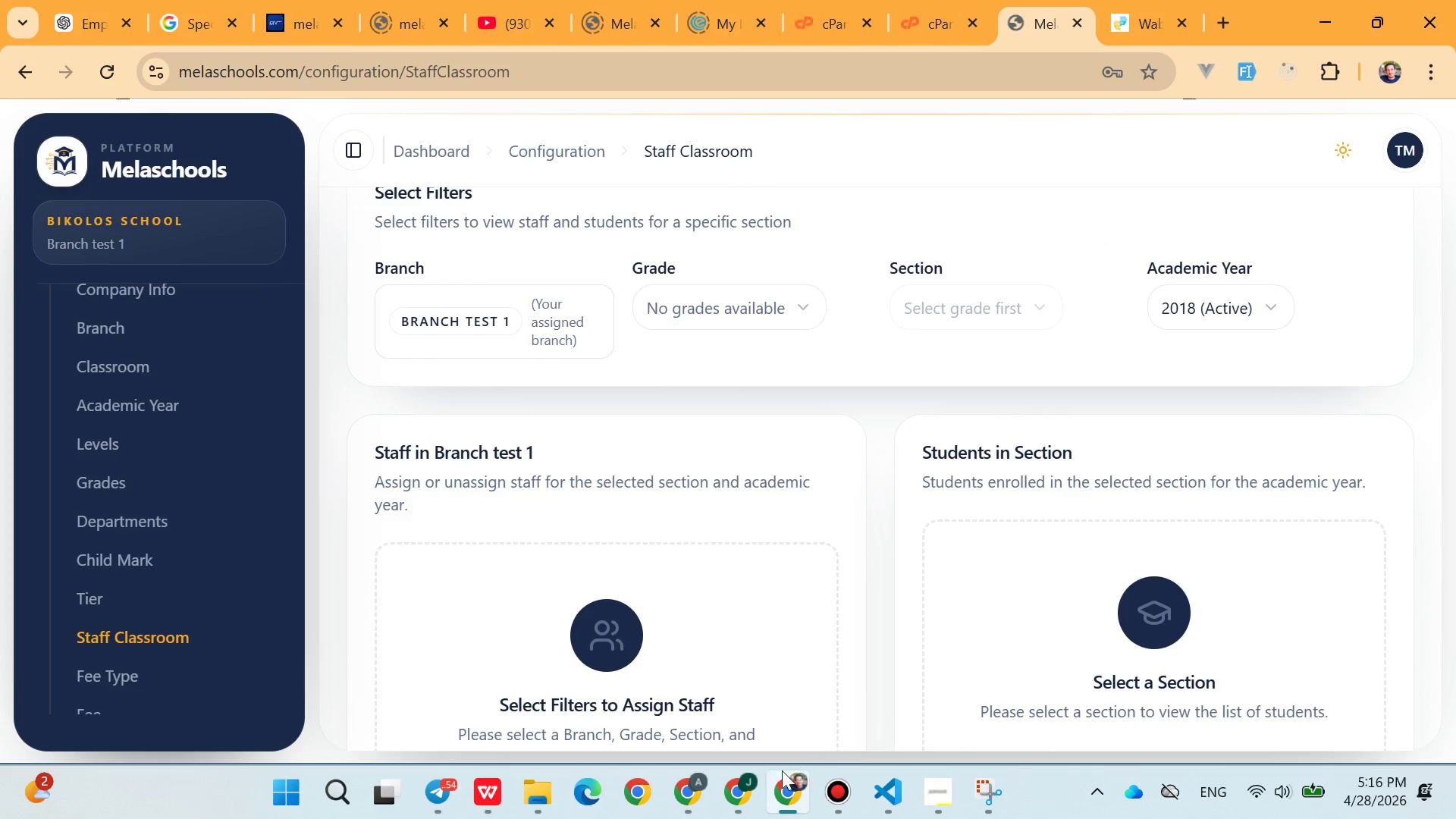 
left_click([691, 780])
 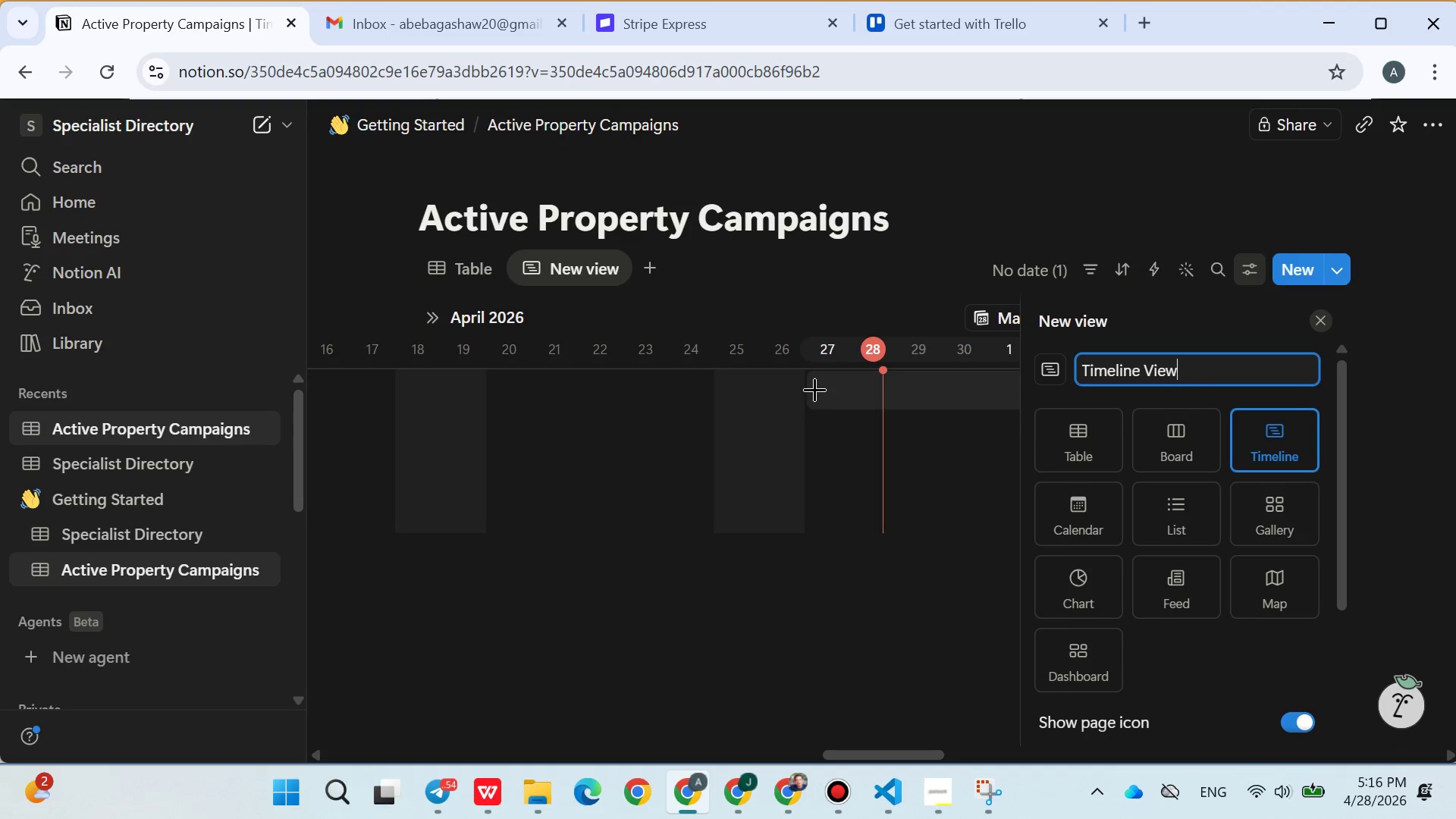 
left_click([902, 274])
 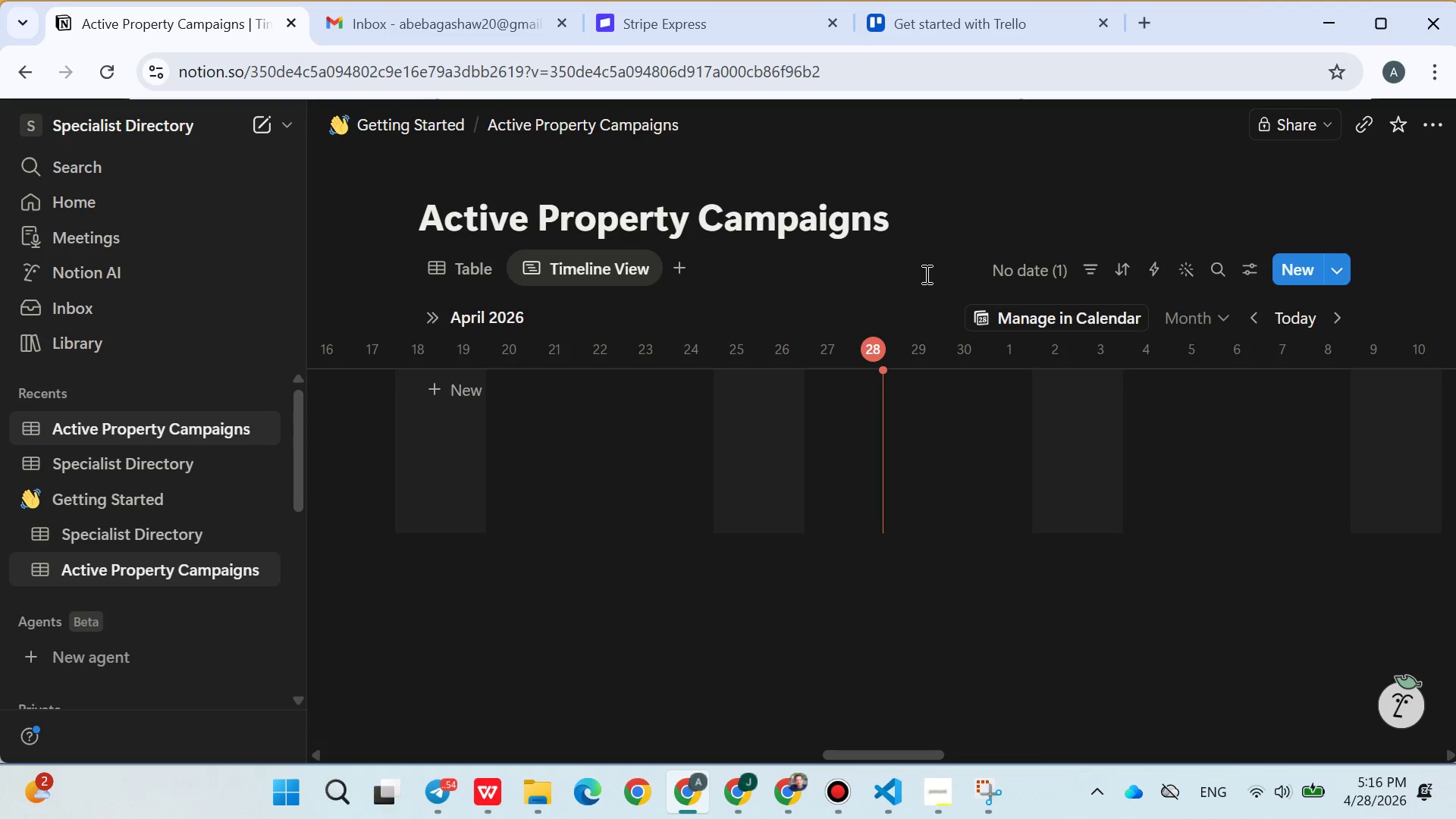 
wait(10.16)
 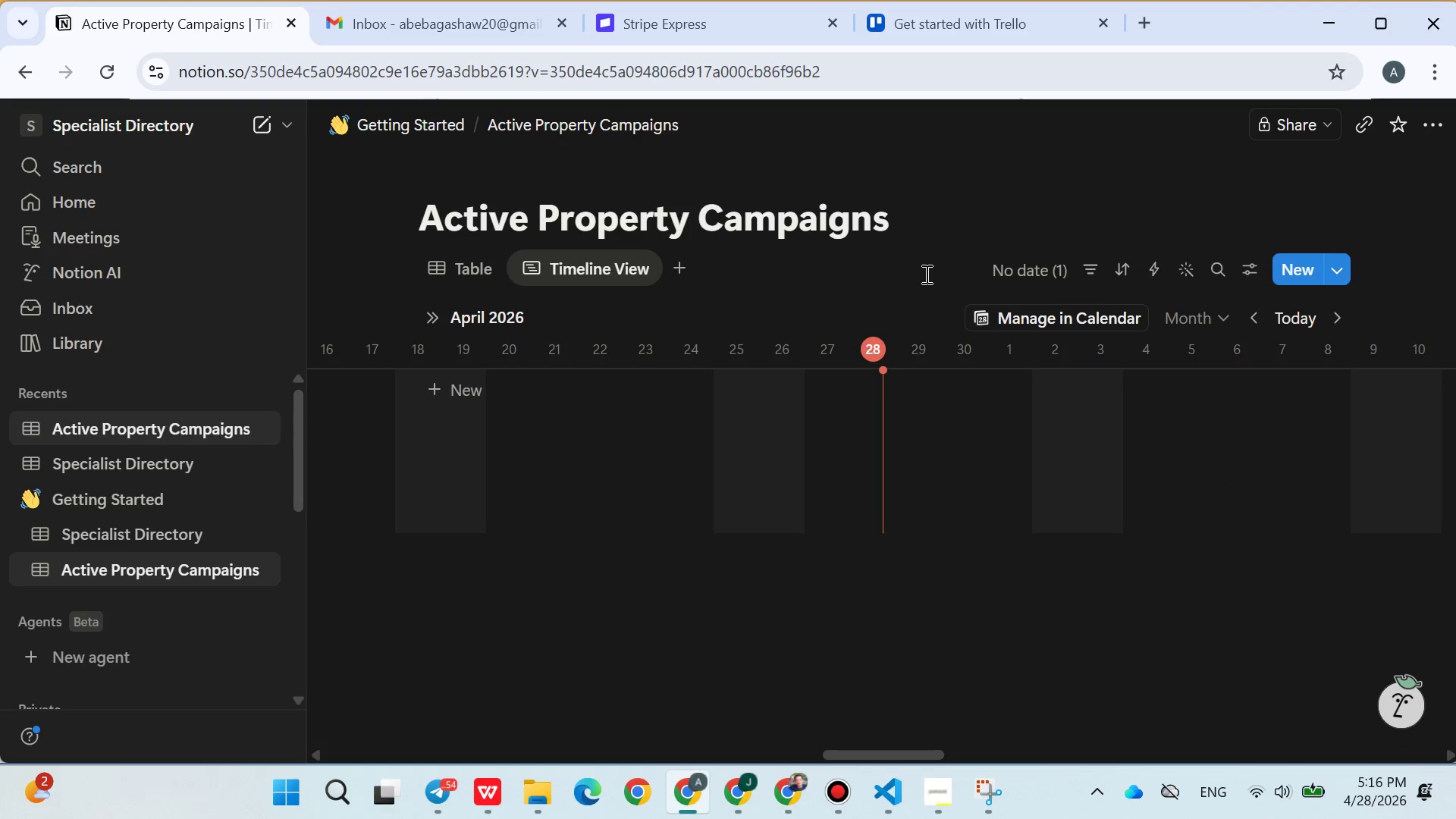 
left_click([1100, 267])
 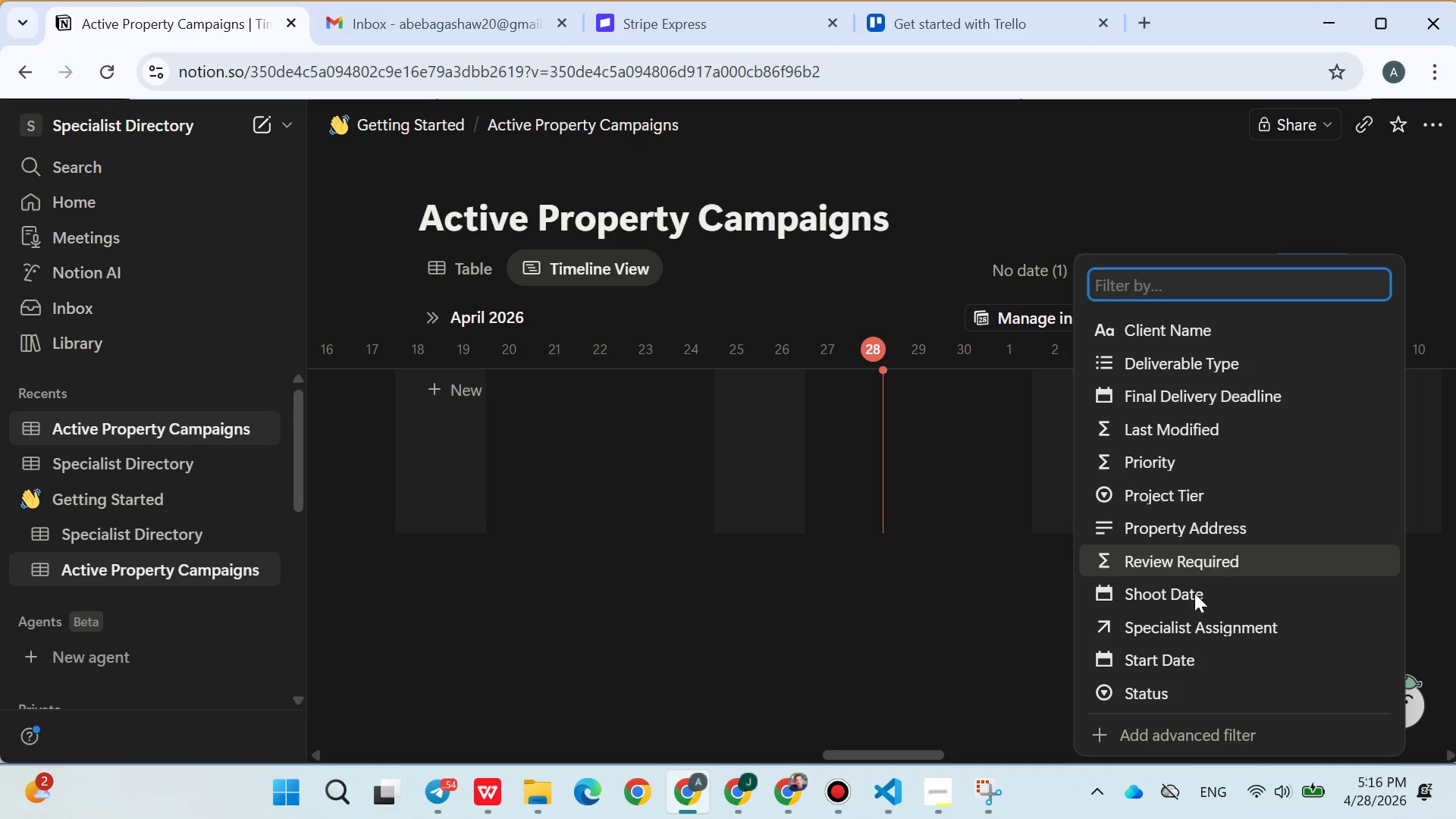 
left_click([1144, 690])
 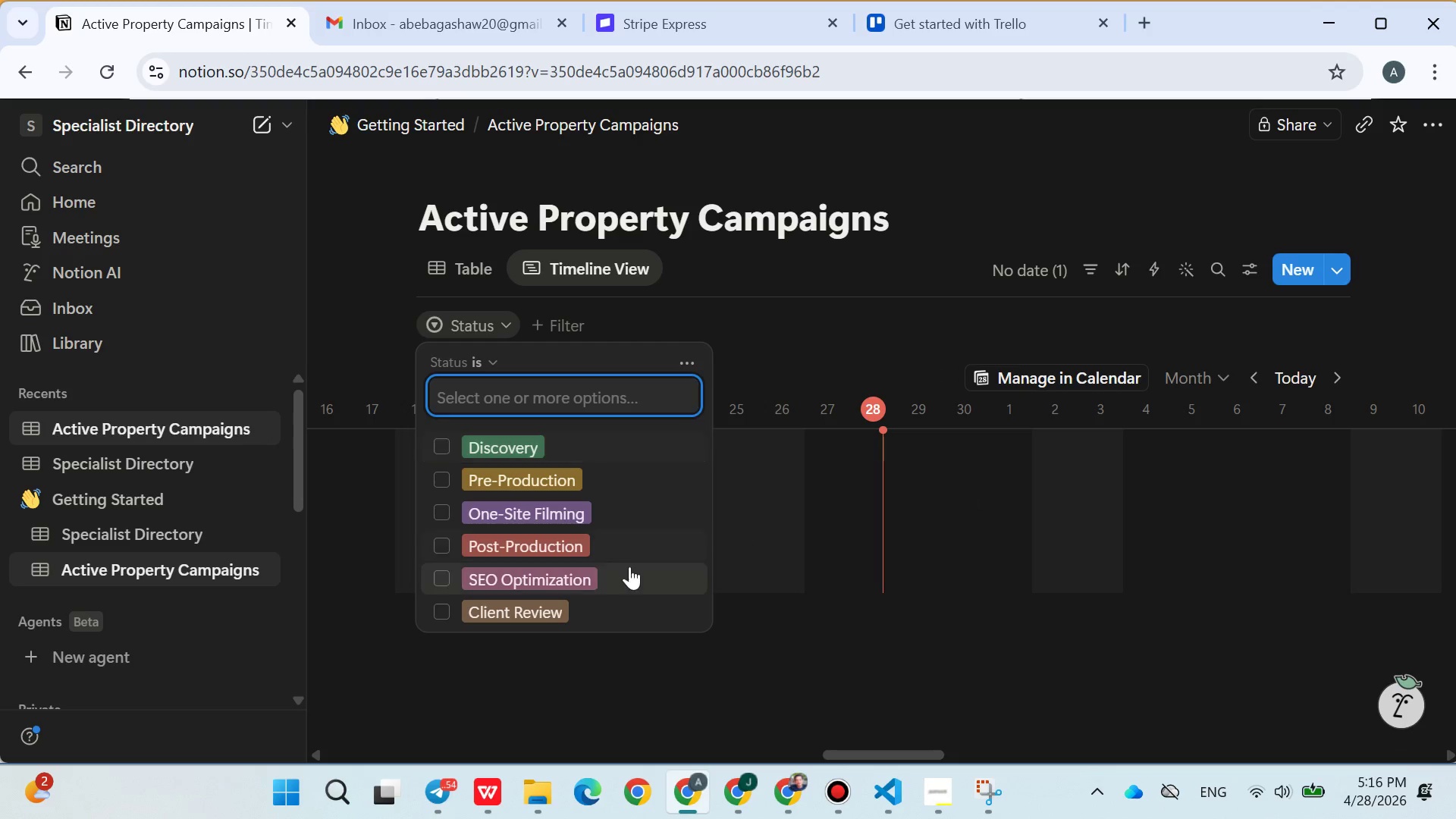 
left_click([447, 539])
 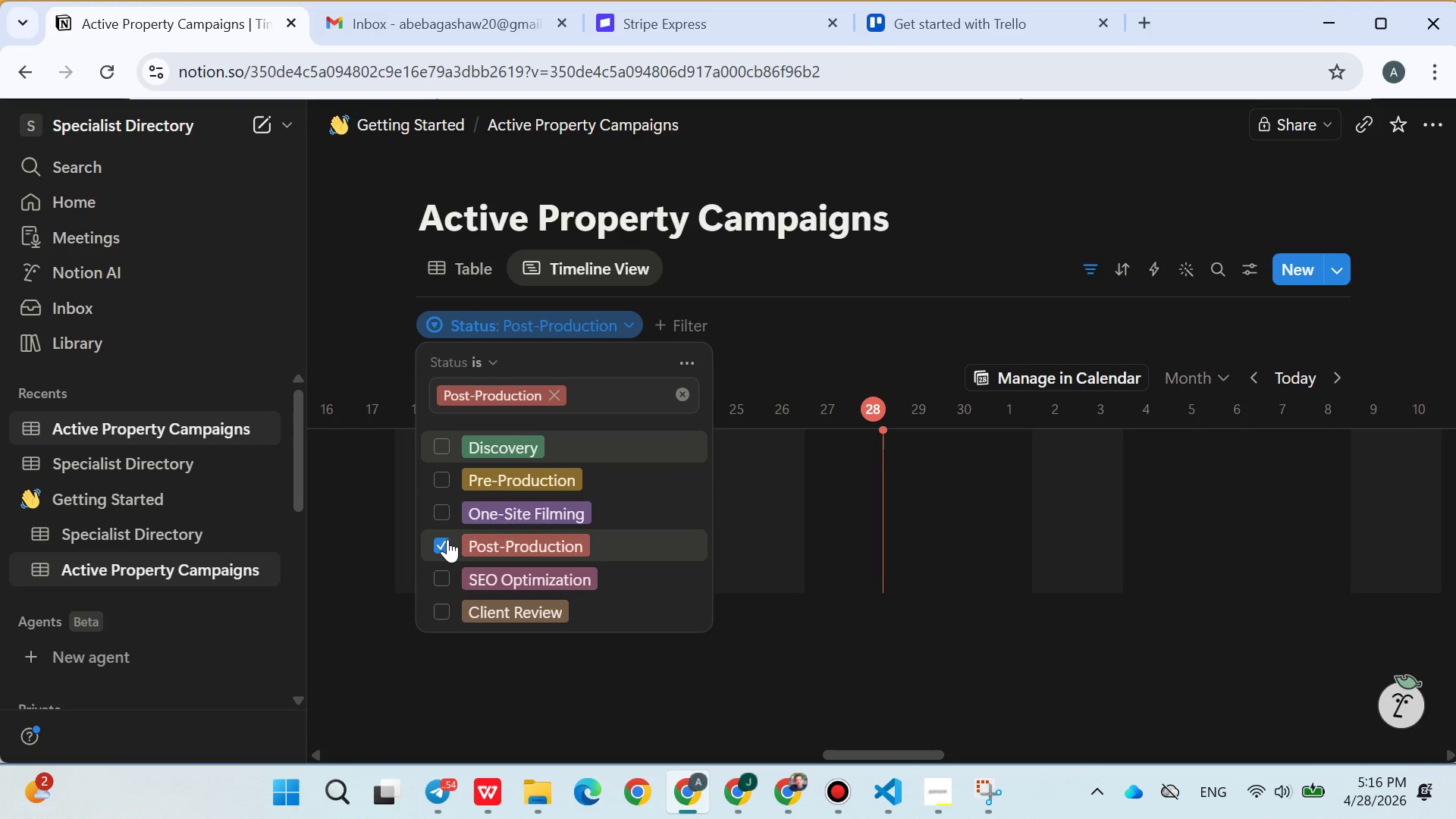 
wait(6.33)
 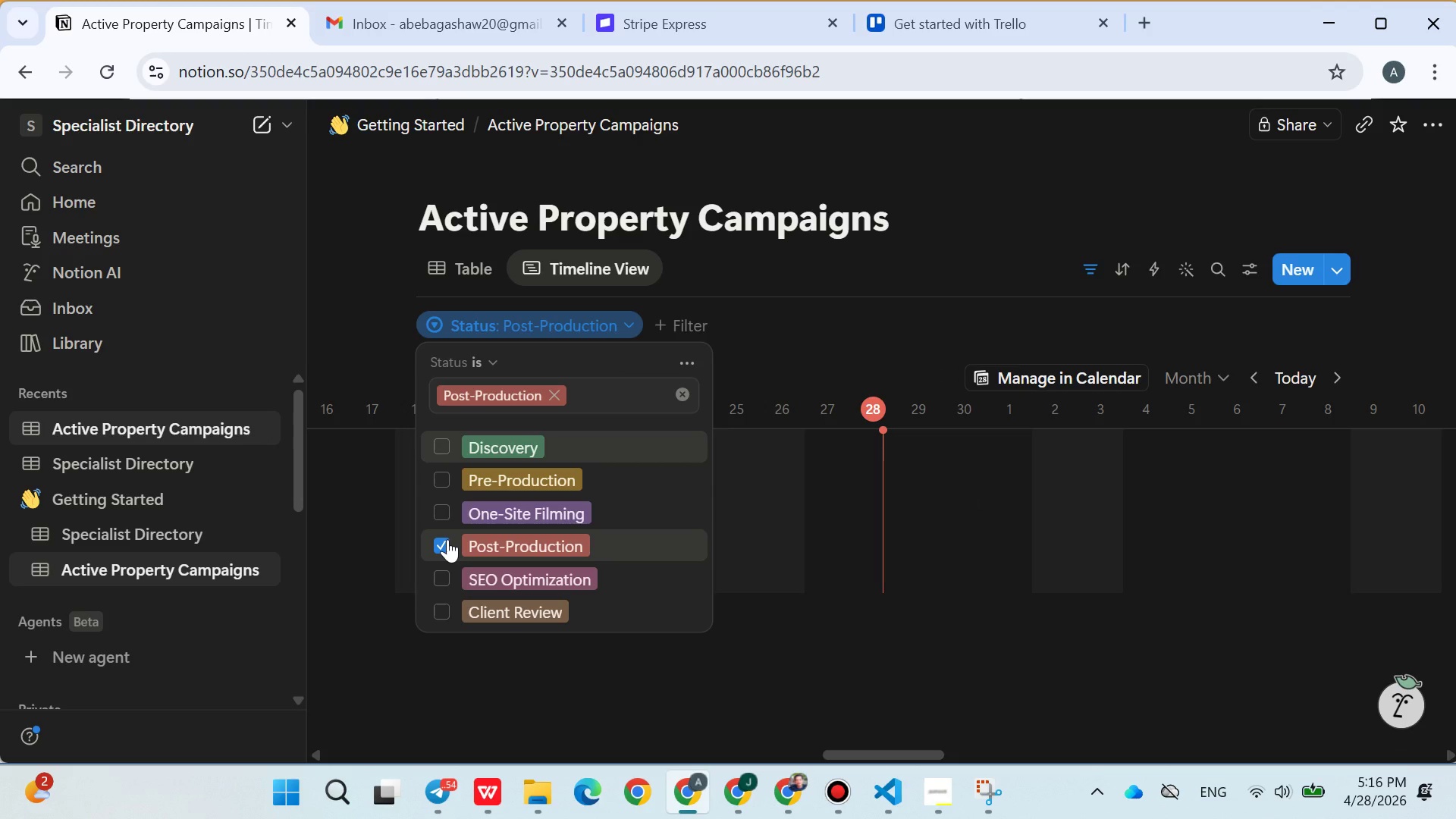 
left_click([440, 574])
 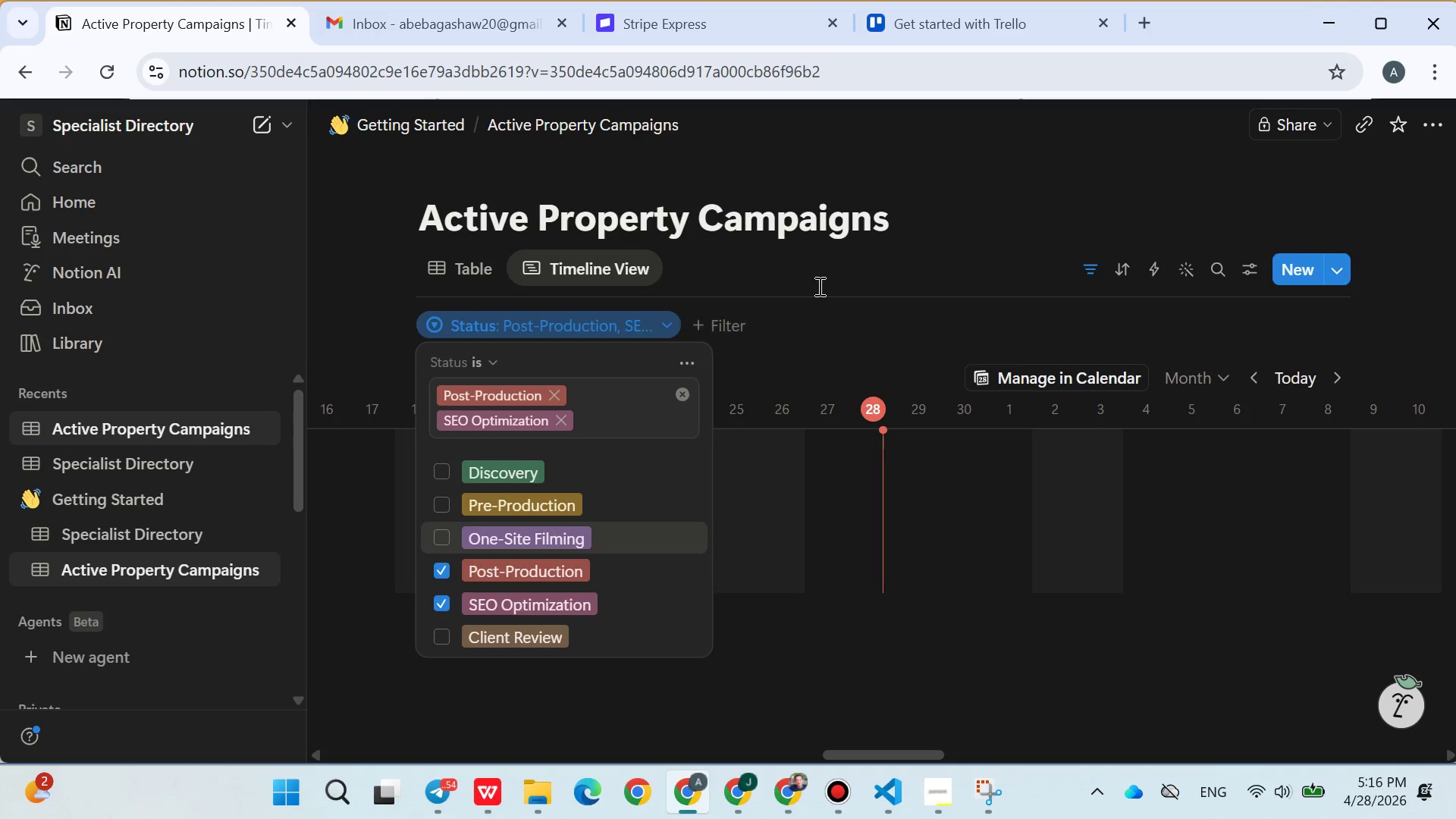 
left_click([843, 264])
 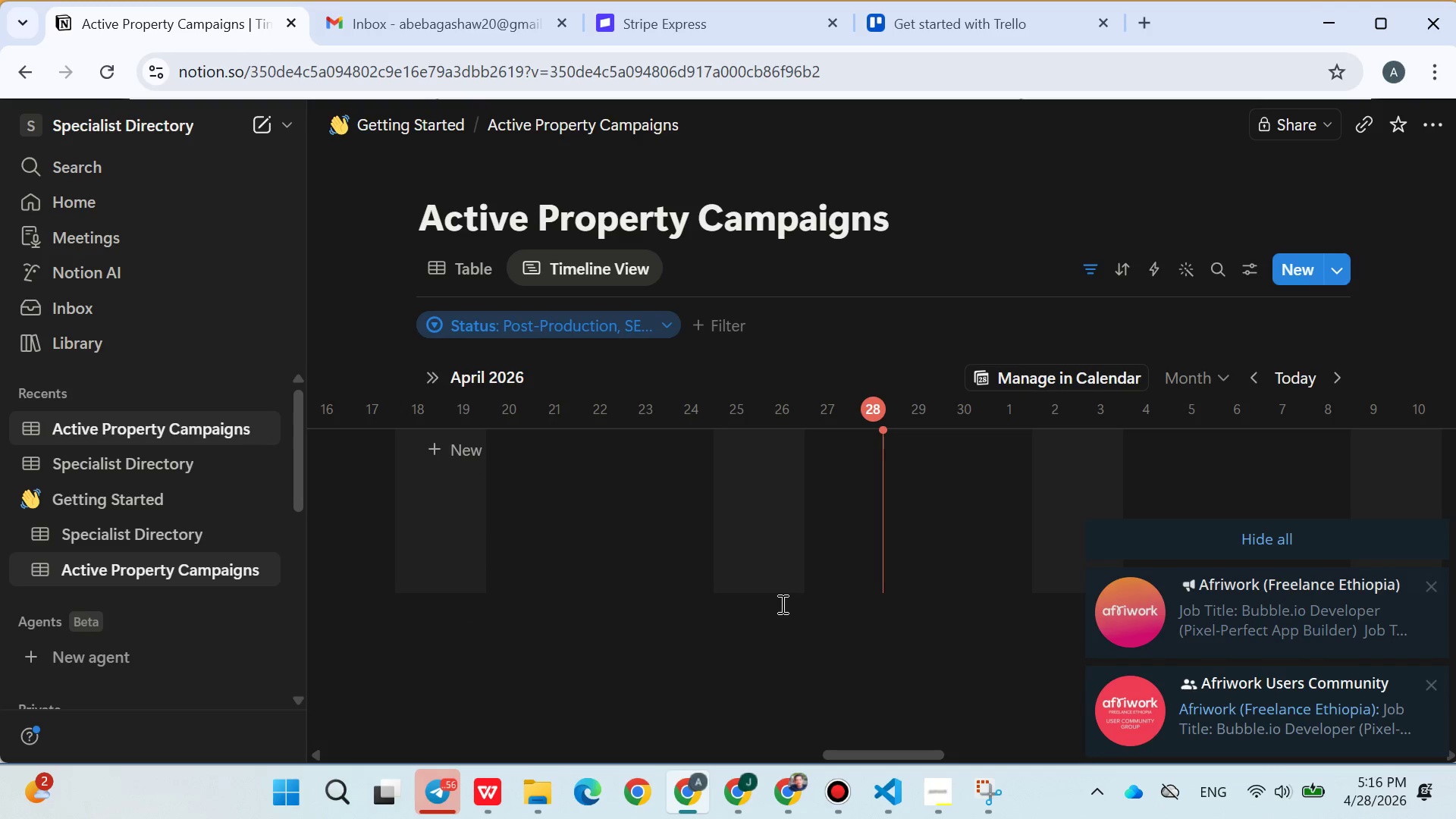 
wait(11.67)
 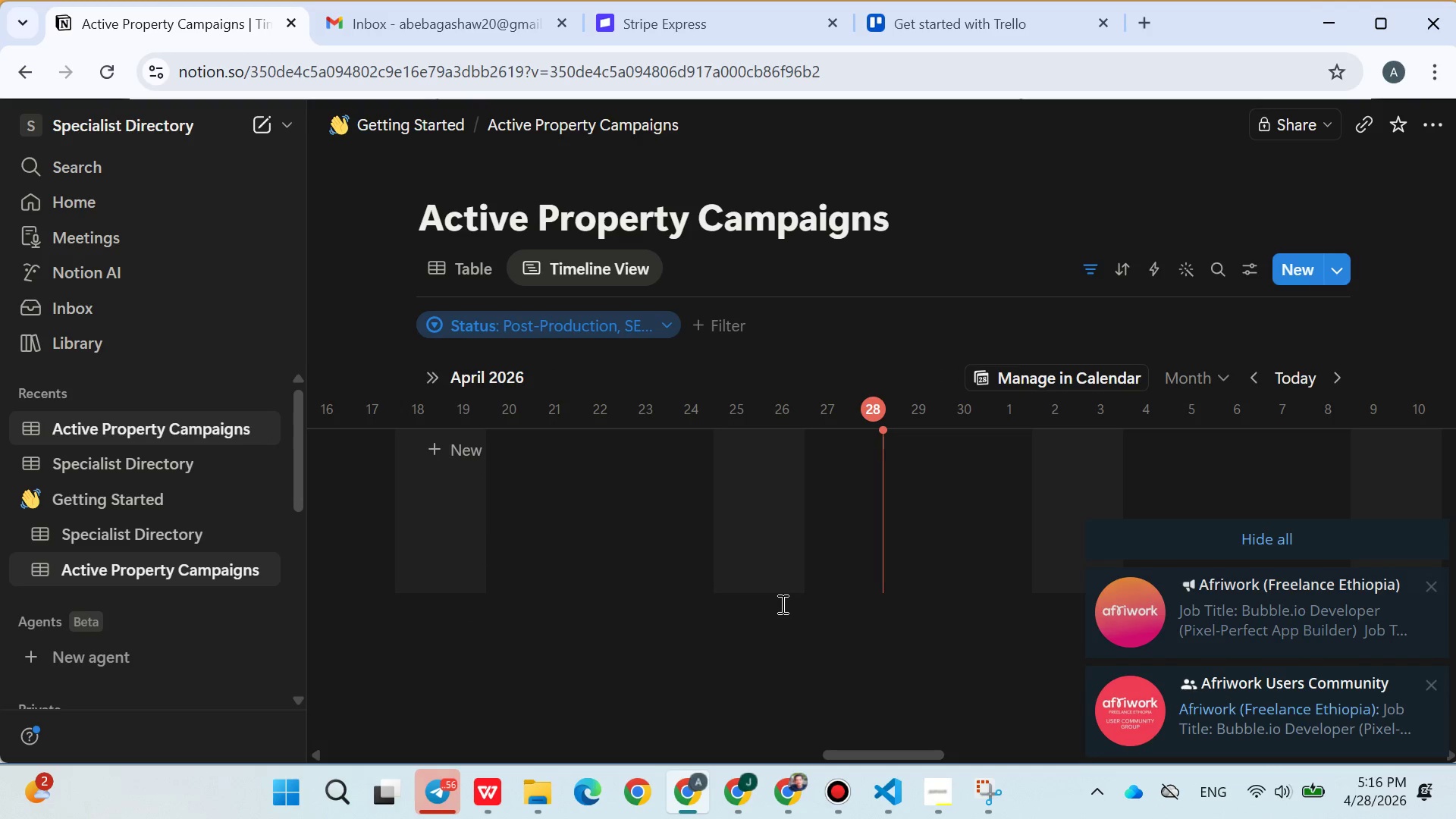 
left_click([970, 208])
 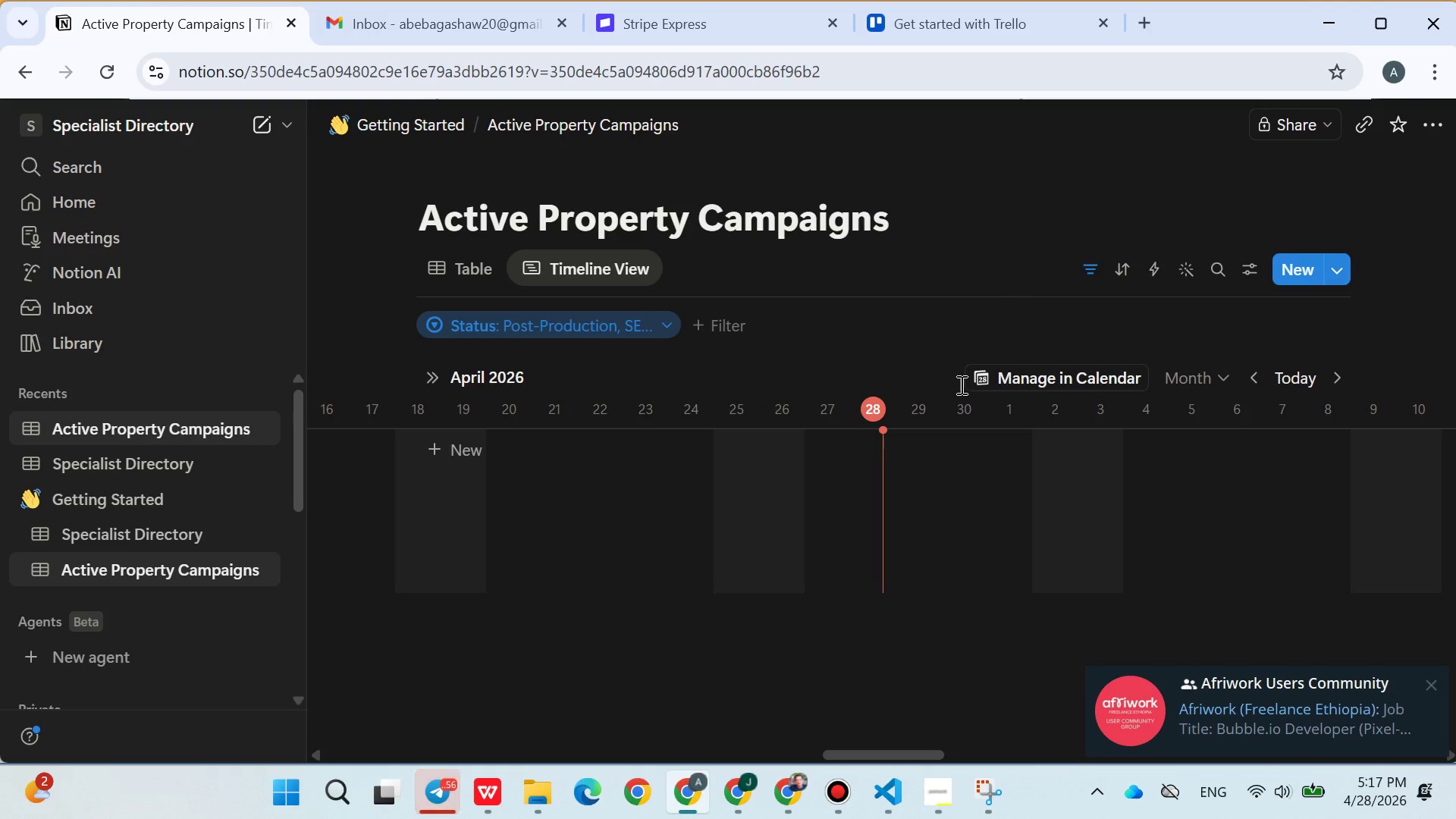 
scroll: coordinate [960, 388], scroll_direction: down, amount: 4.0
 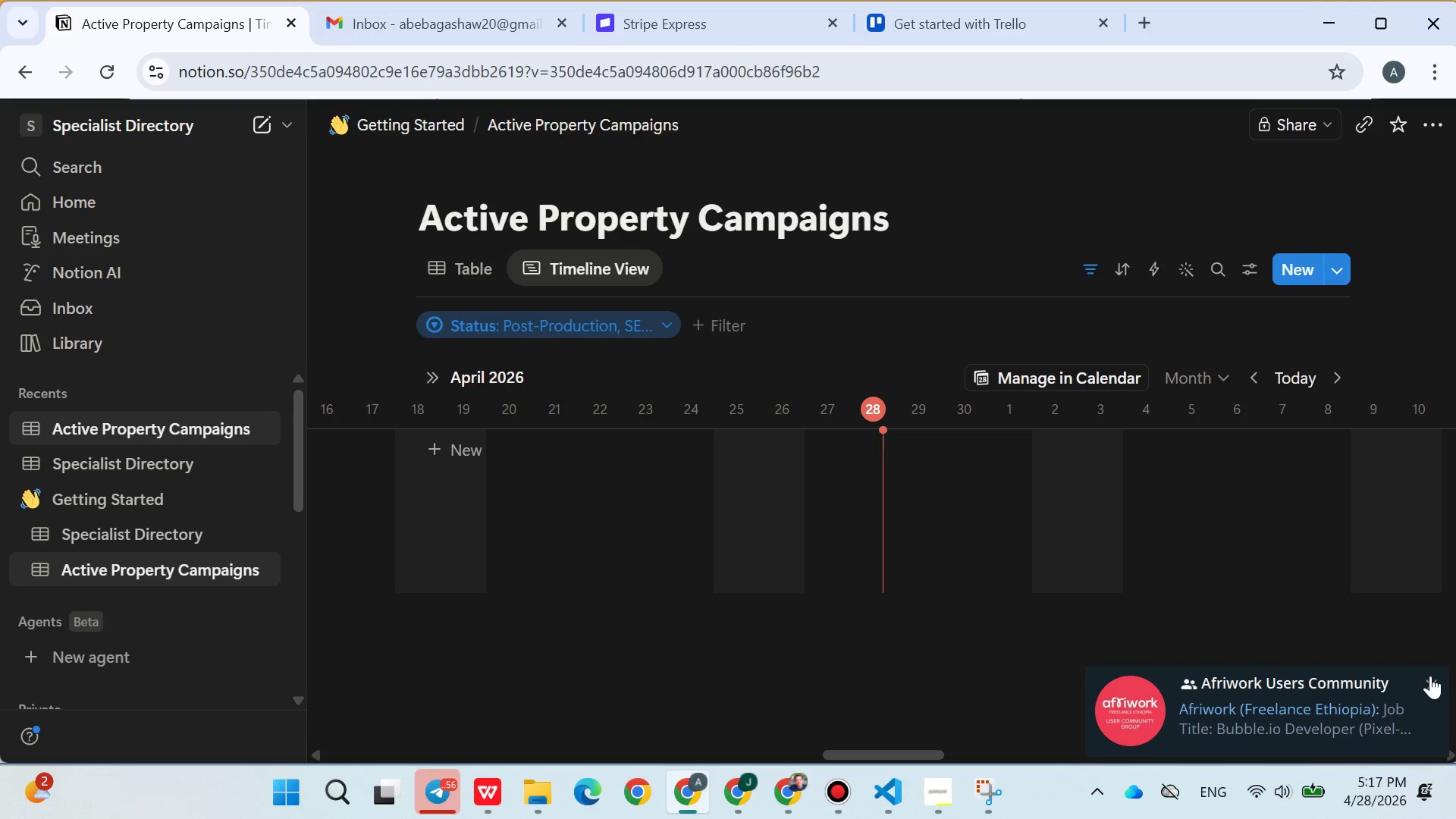 
left_click([1430, 676])
 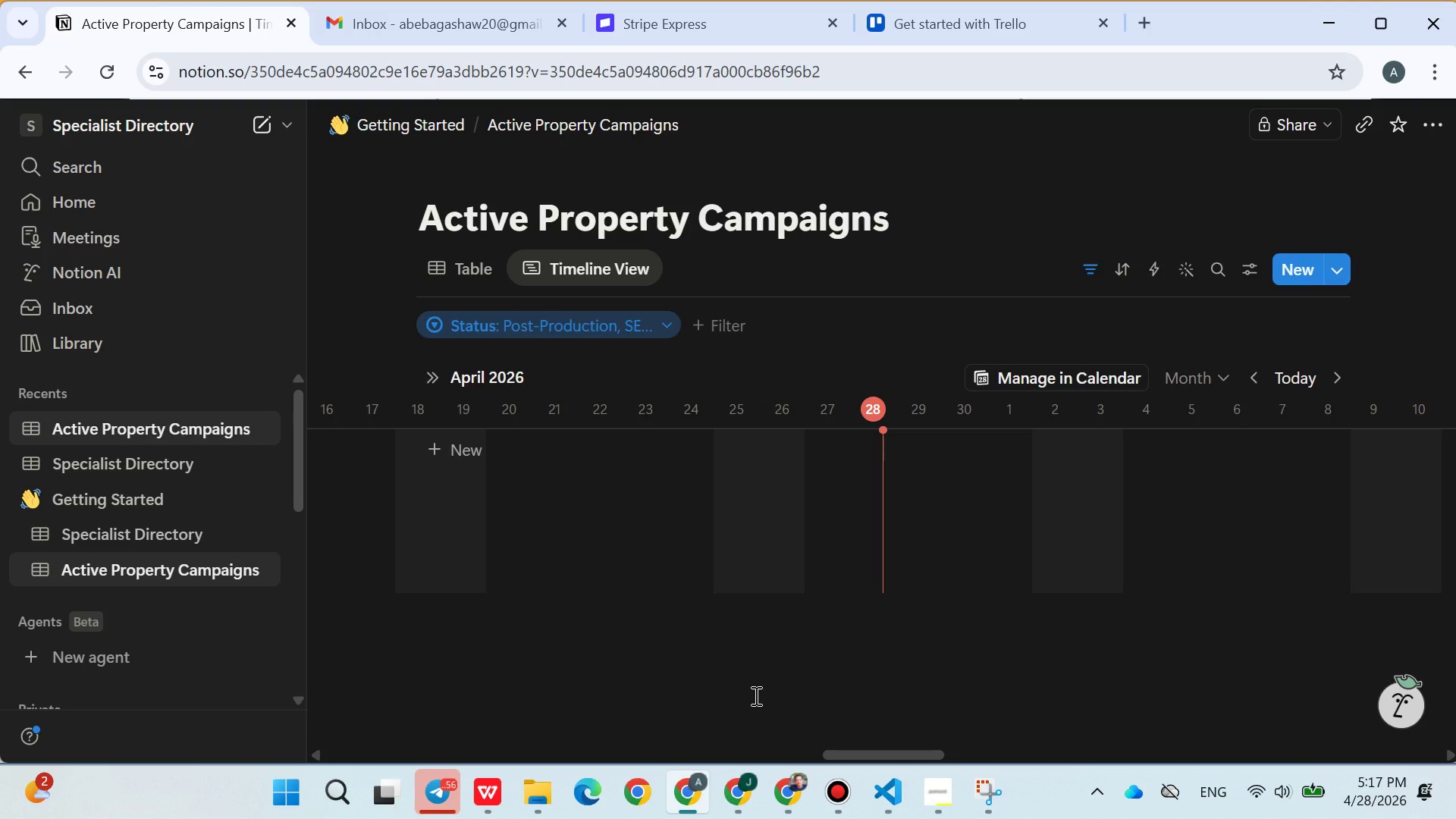 
wait(7.72)
 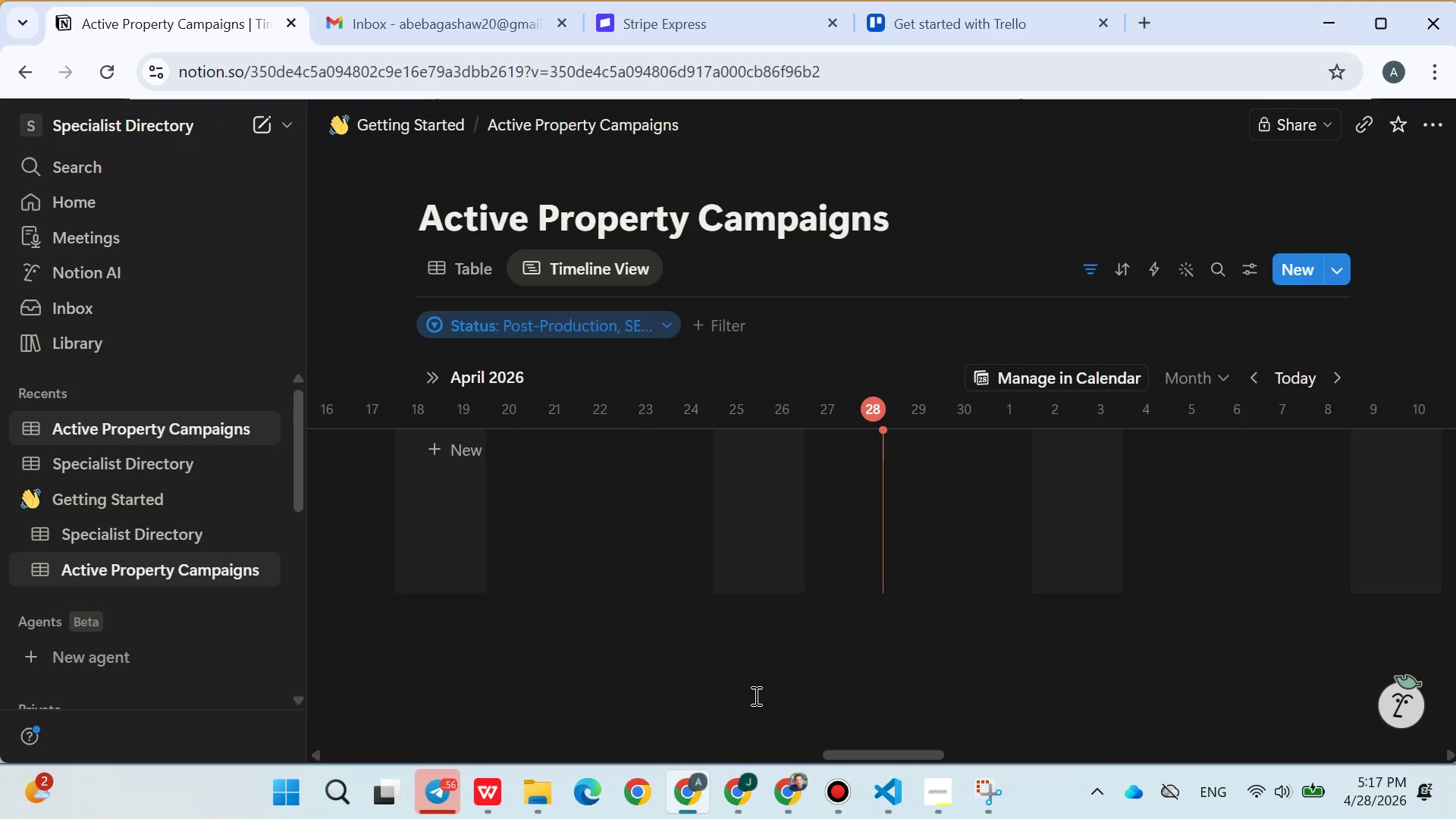 
left_click([671, 271])
 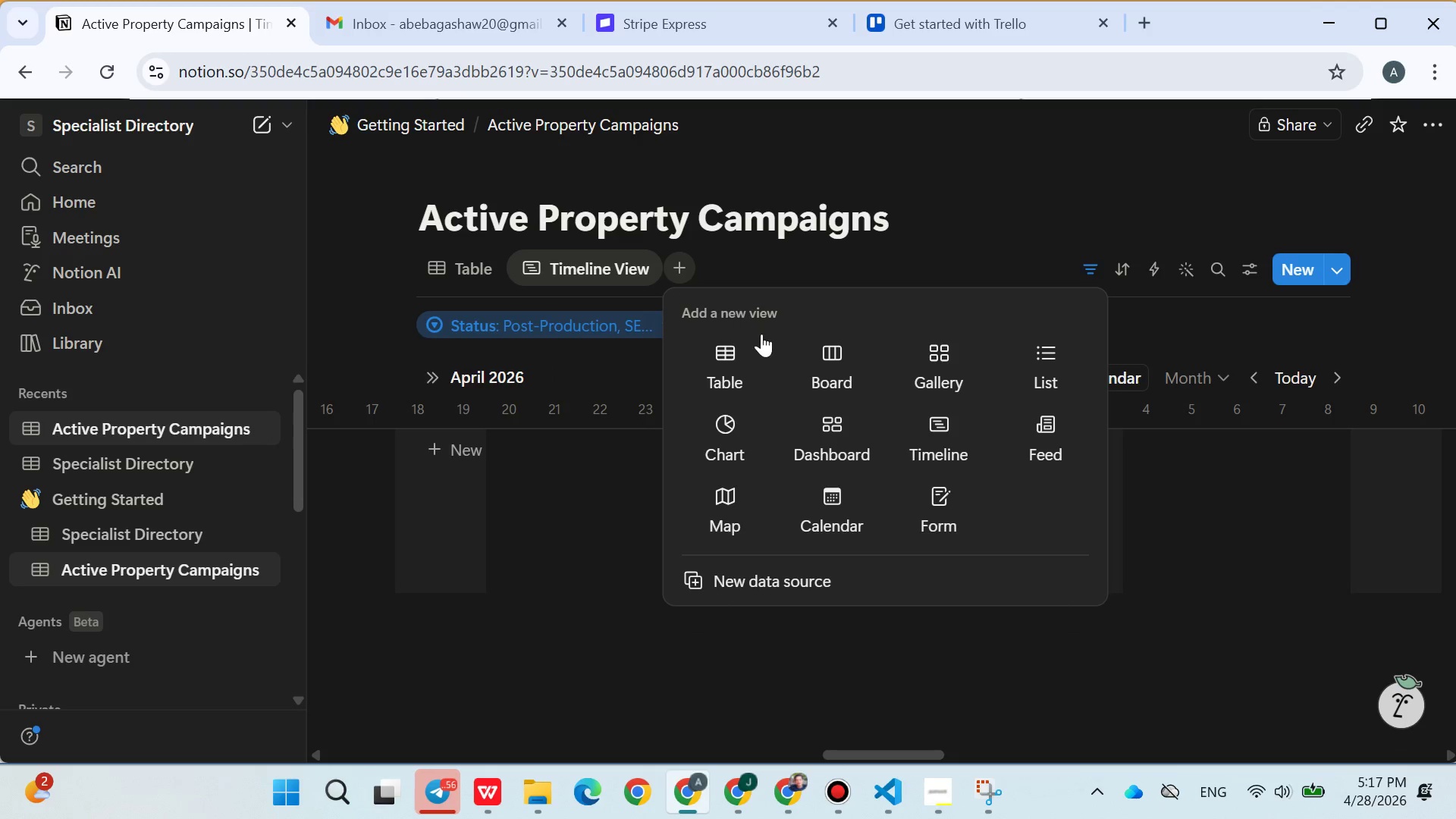 
left_click([831, 375])
 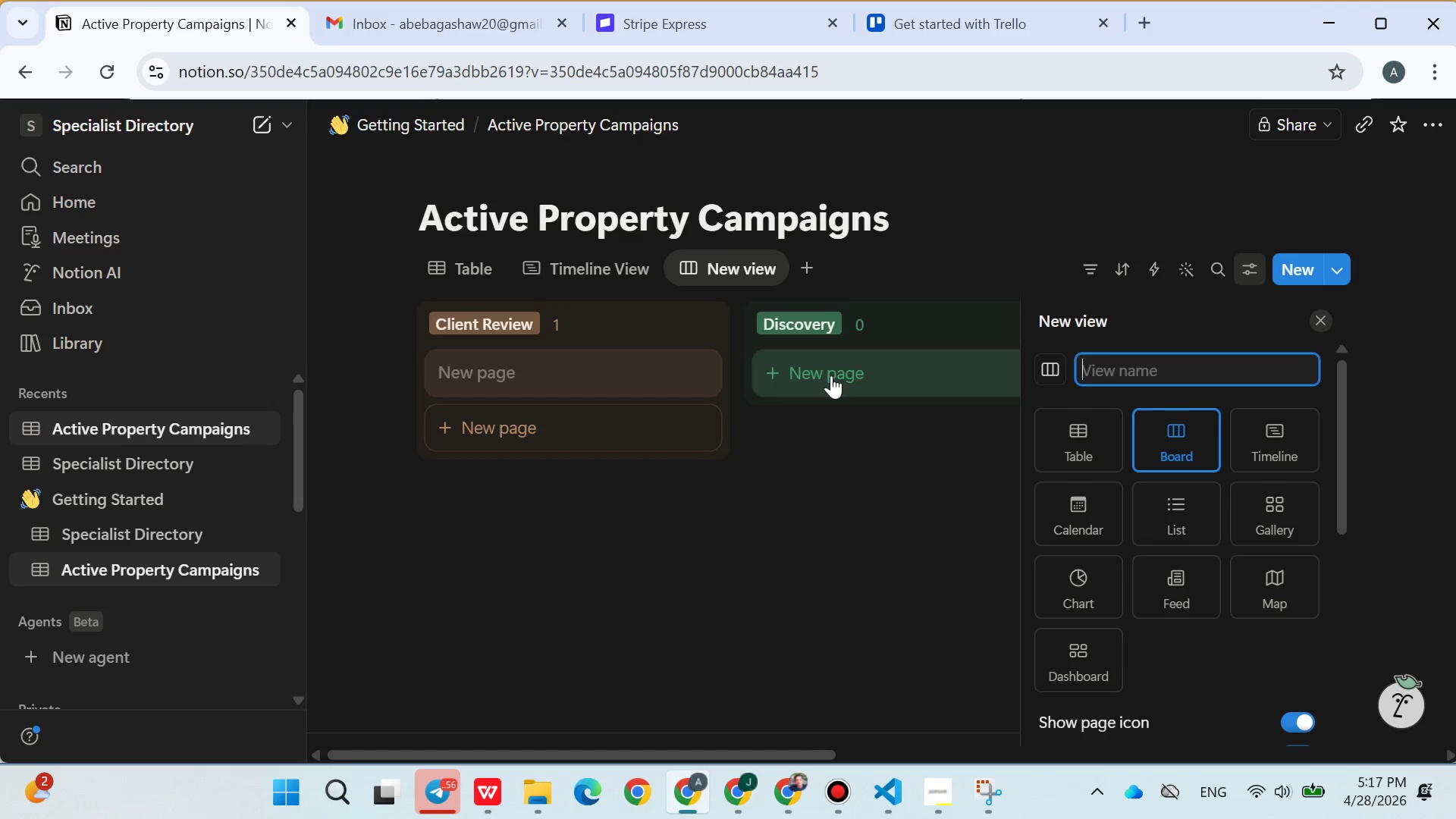 
type(Kanban Board)
 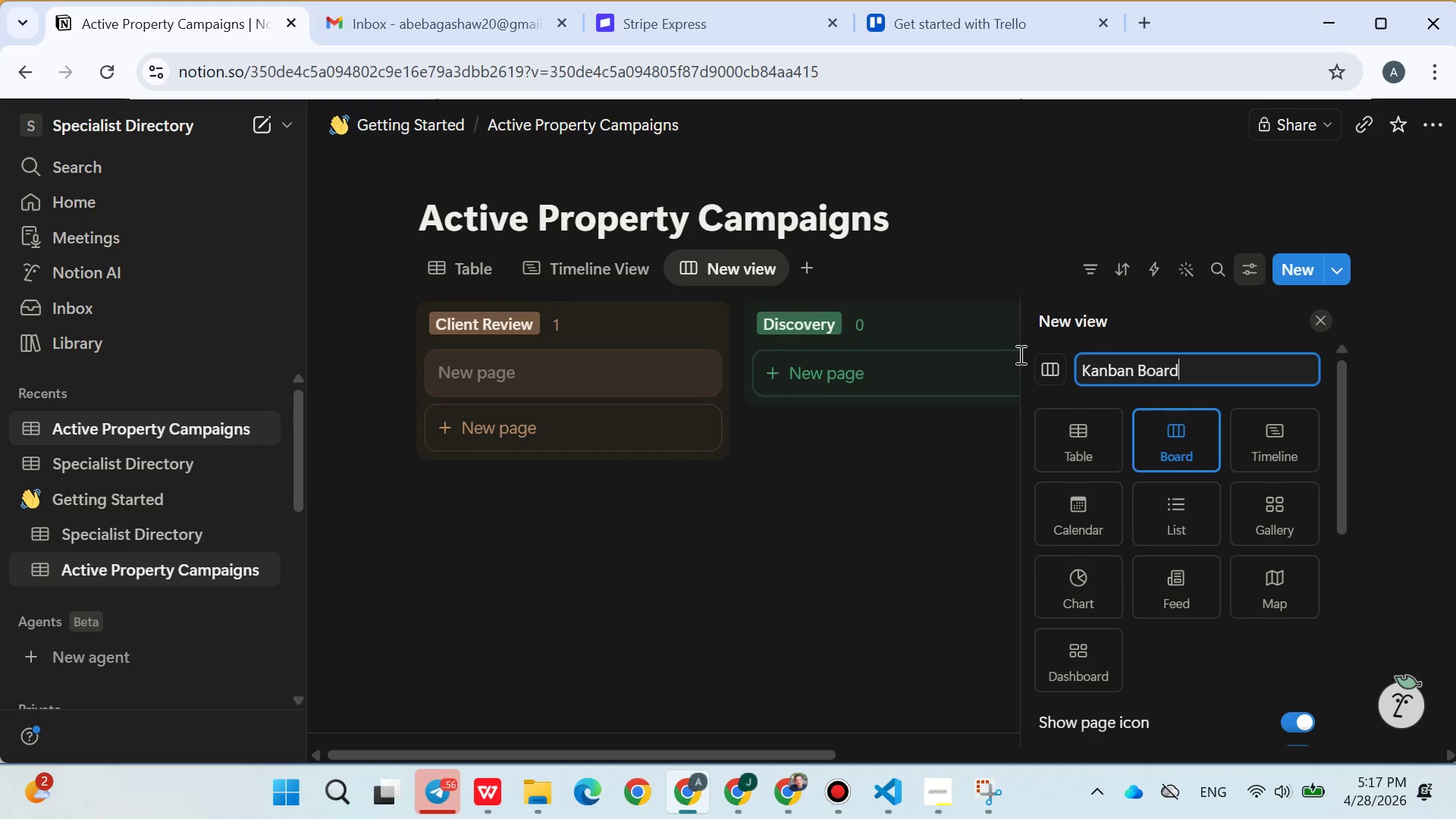 
key(Enter)
 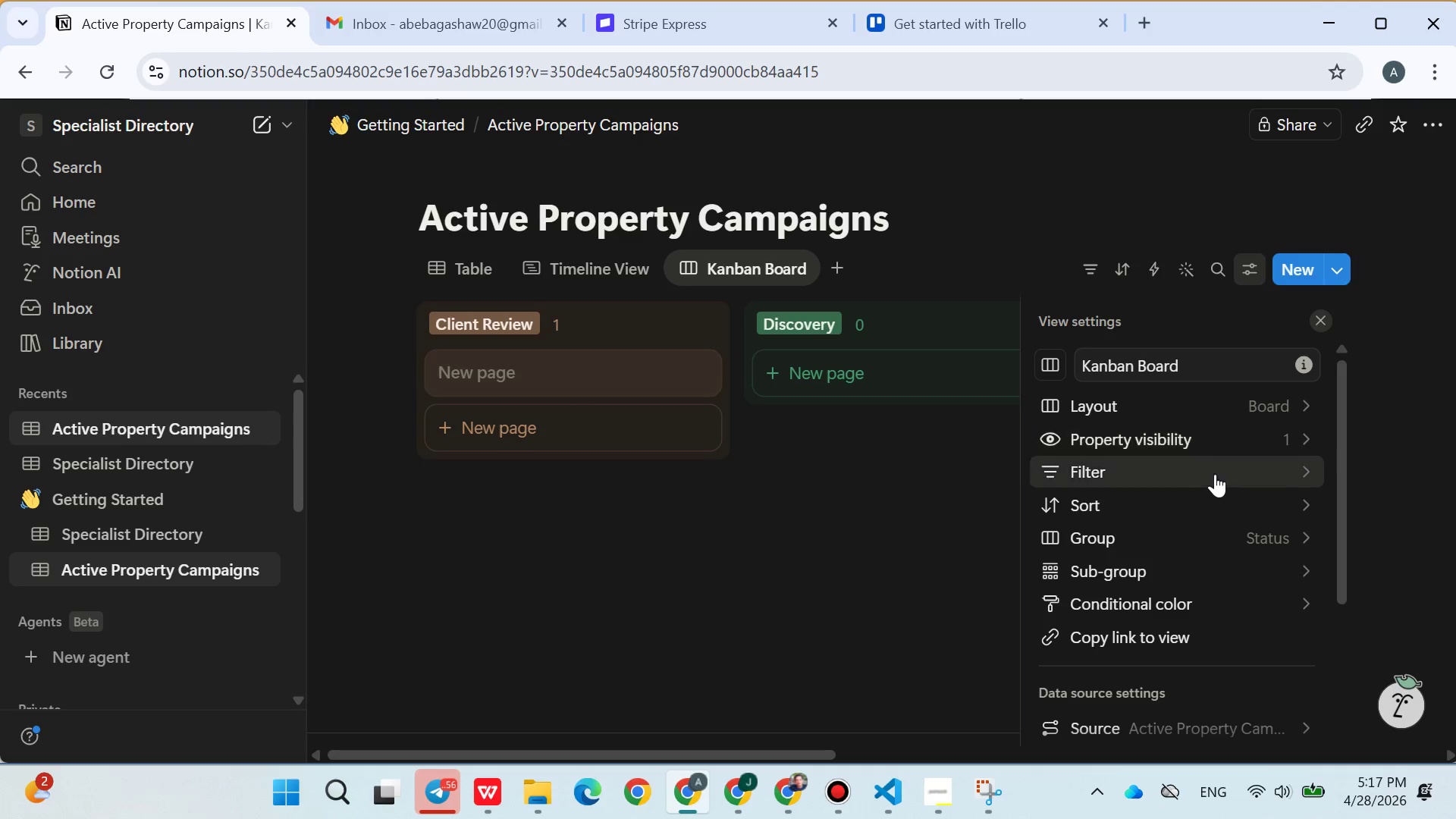 
wait(7.03)
 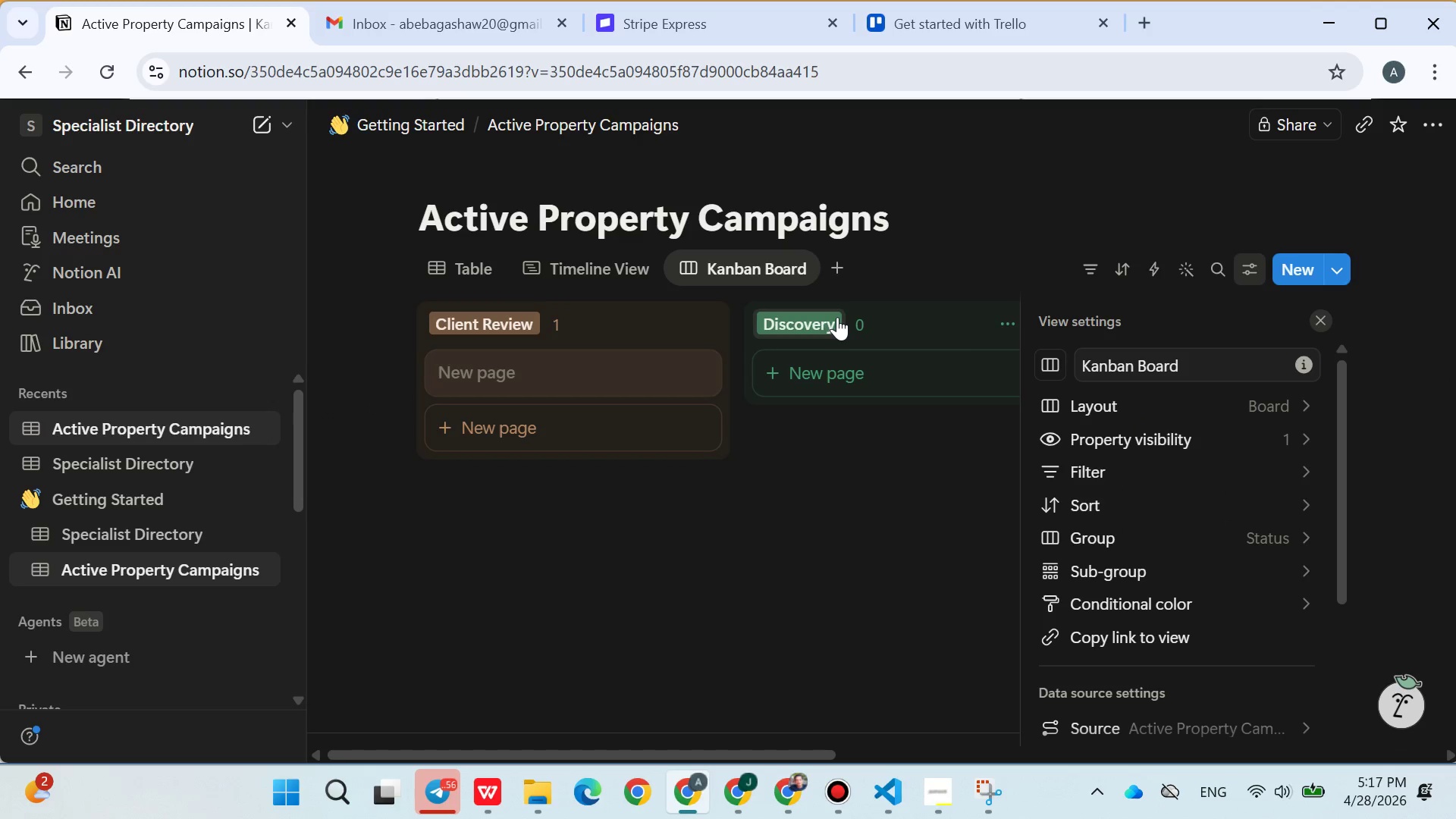 
left_click([1197, 519])
 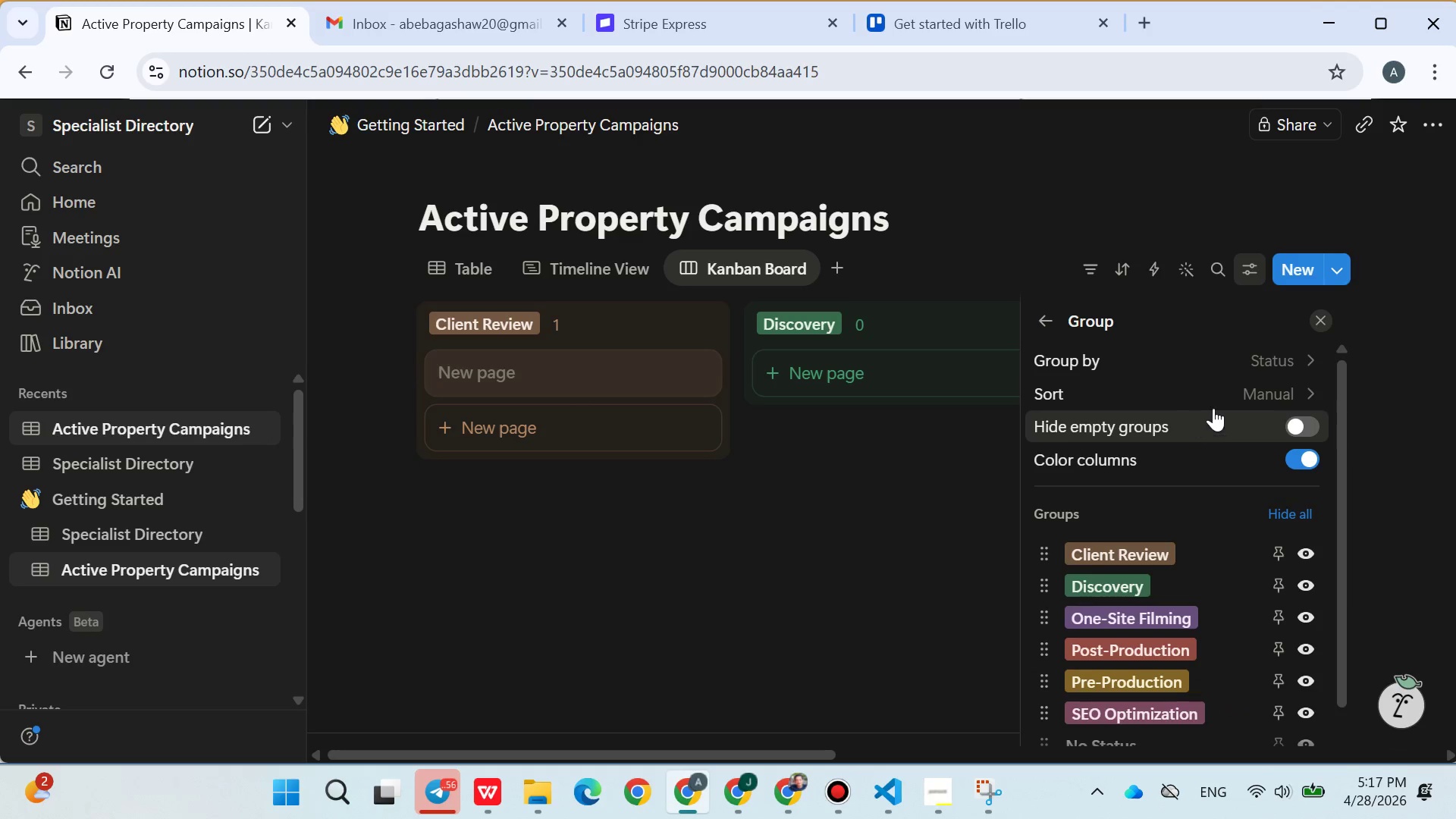 
left_click([1244, 369])
 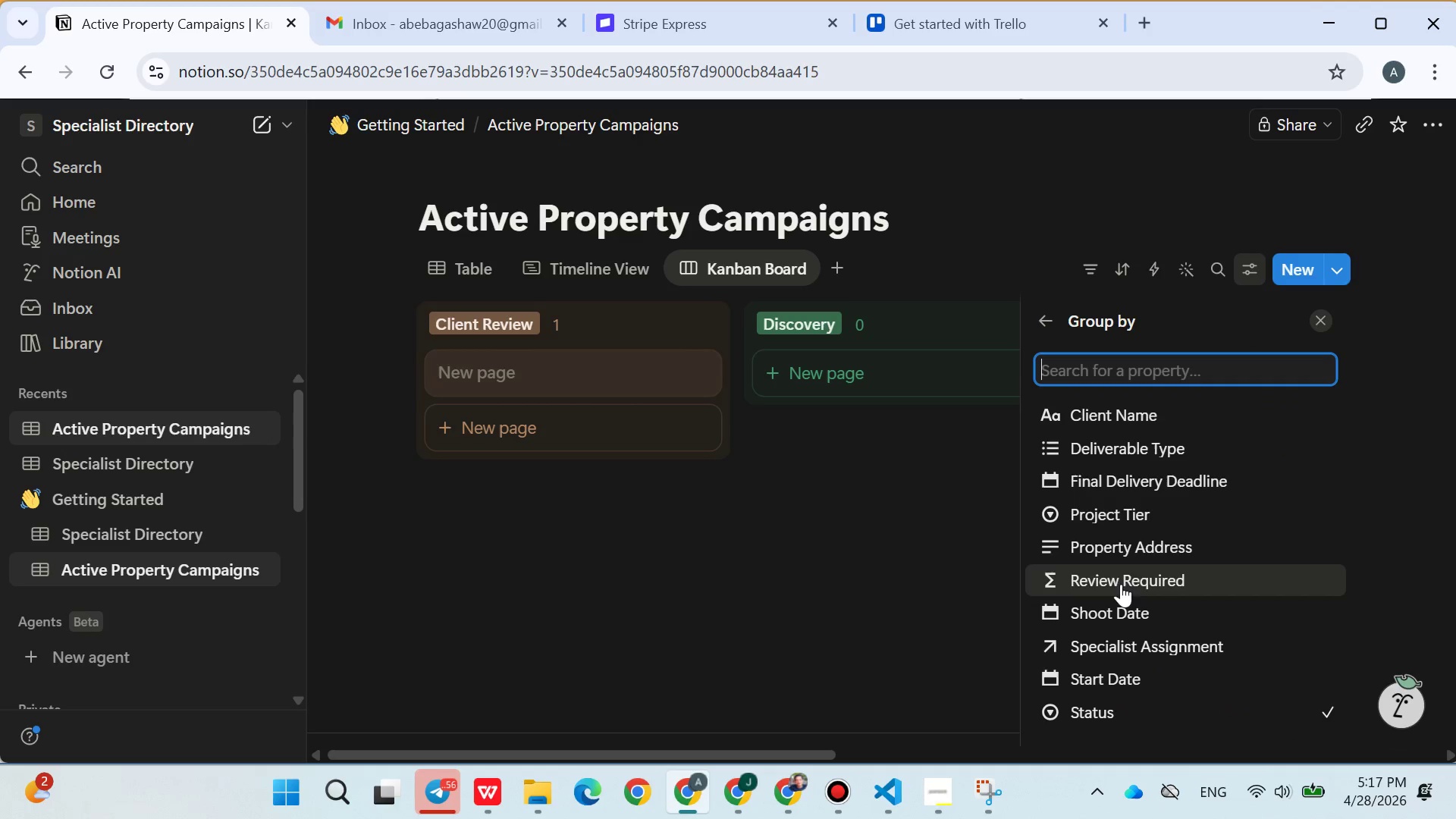 
left_click([1124, 526])
 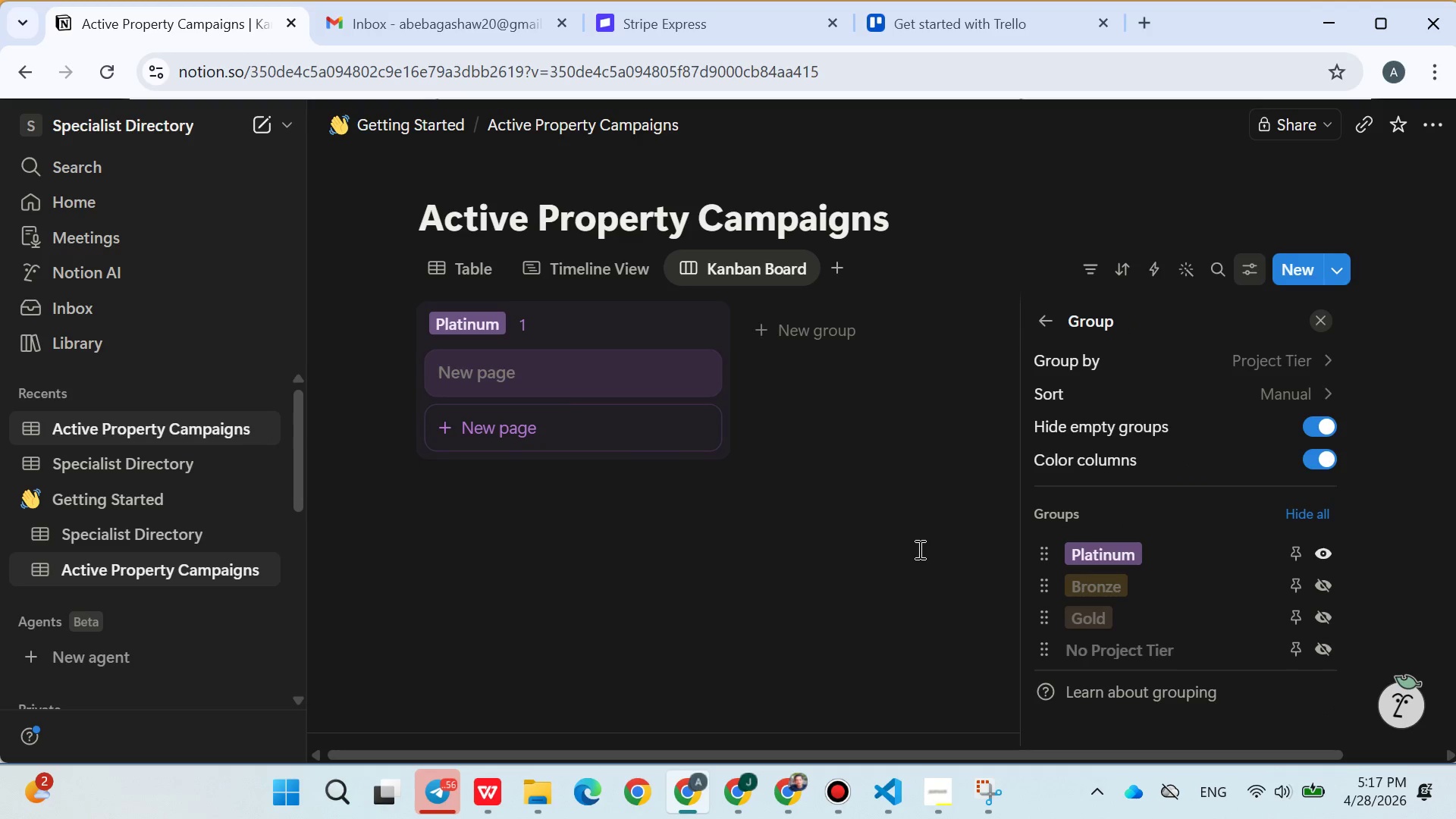 
left_click([908, 540])
 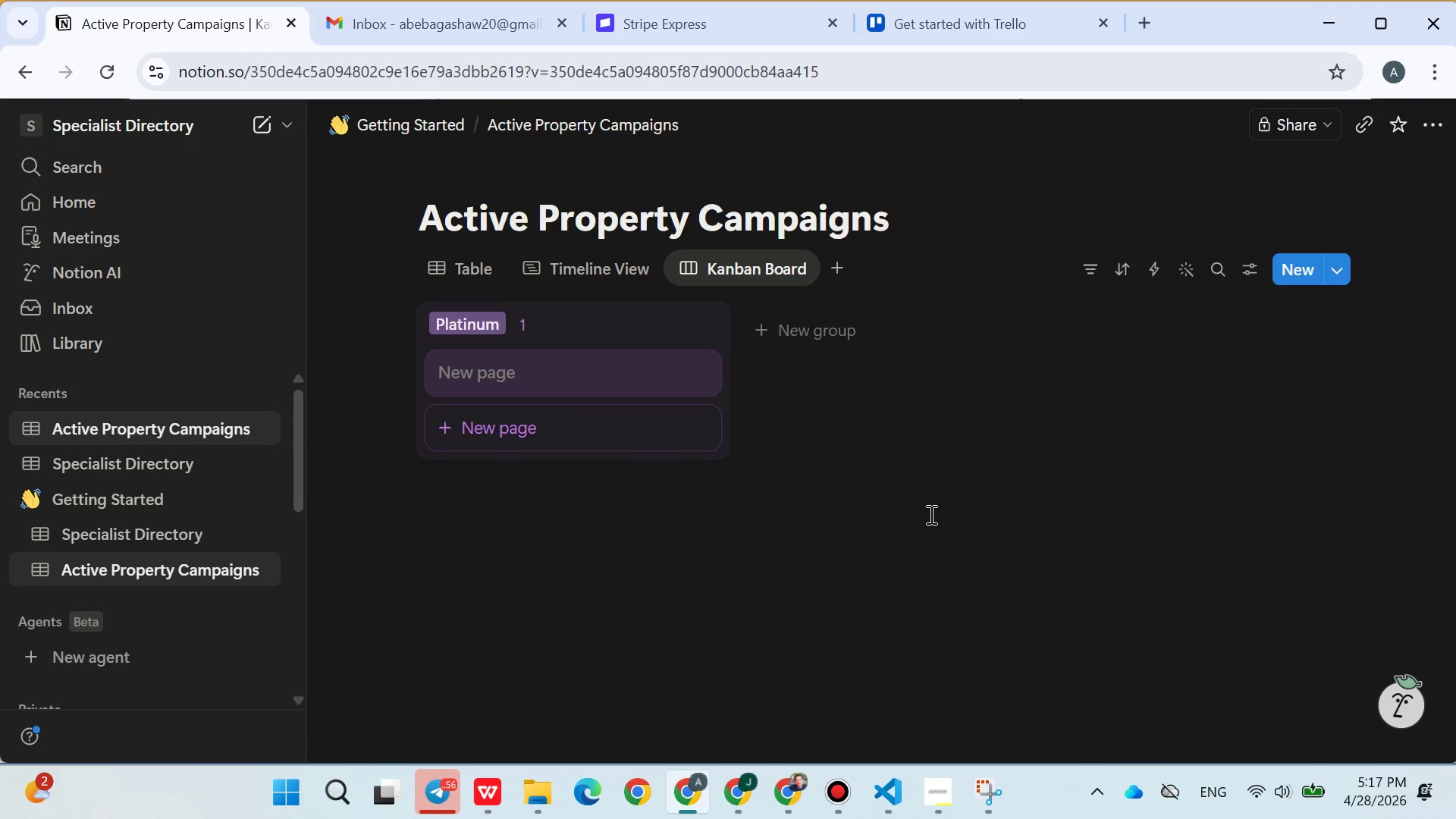 
wait(7.0)
 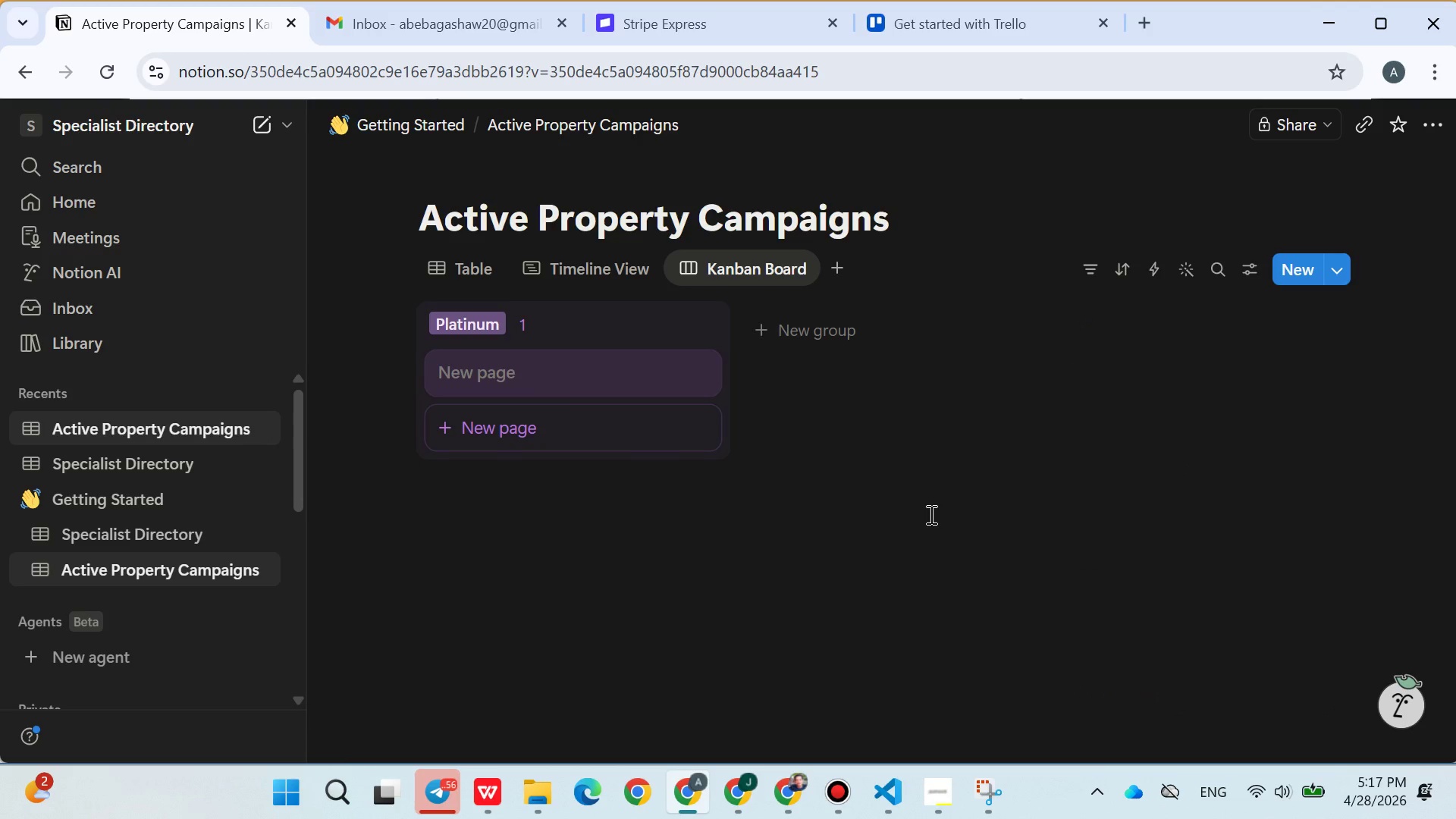 
left_click([1255, 263])
 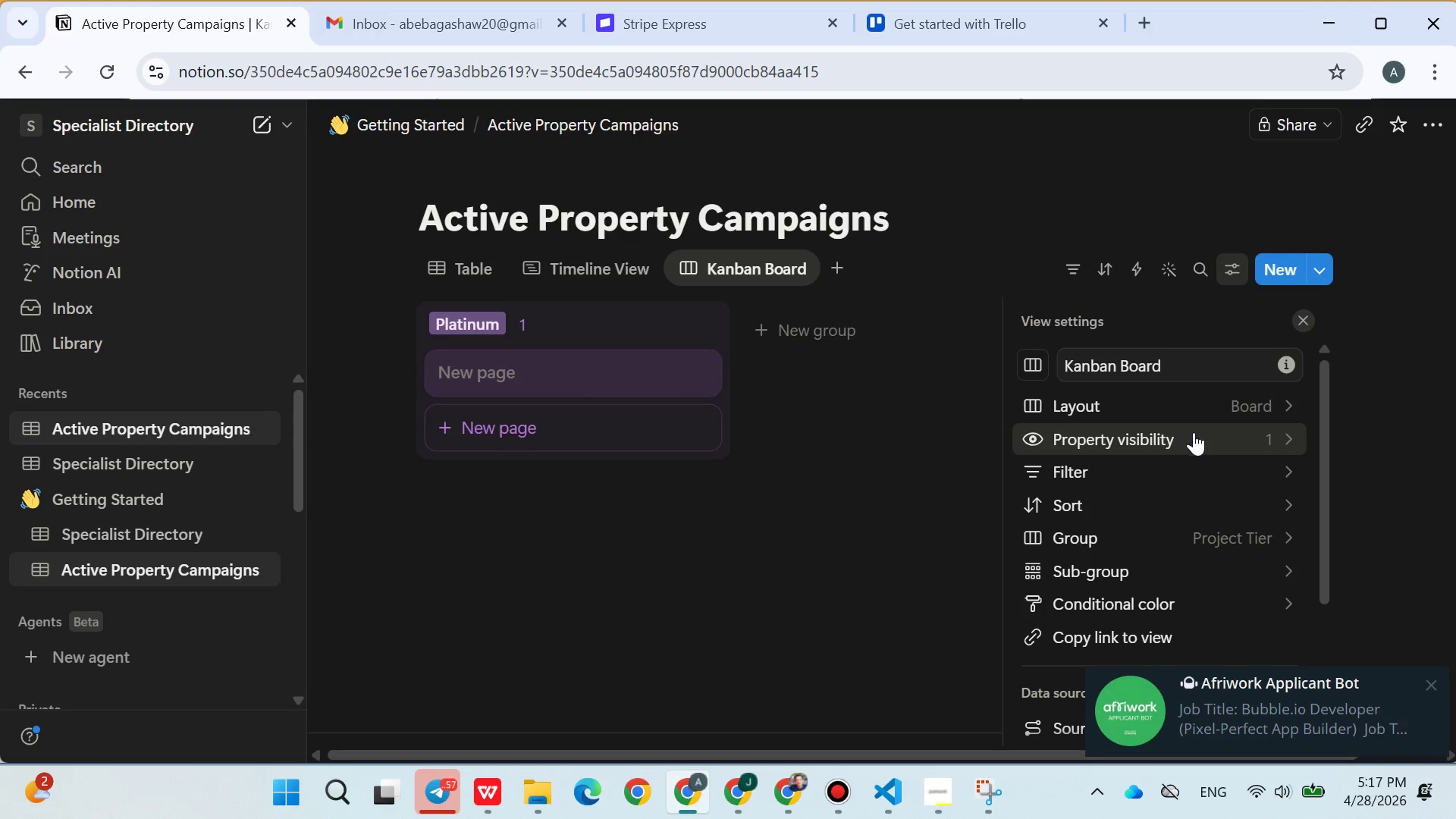 
left_click([1248, 441])
 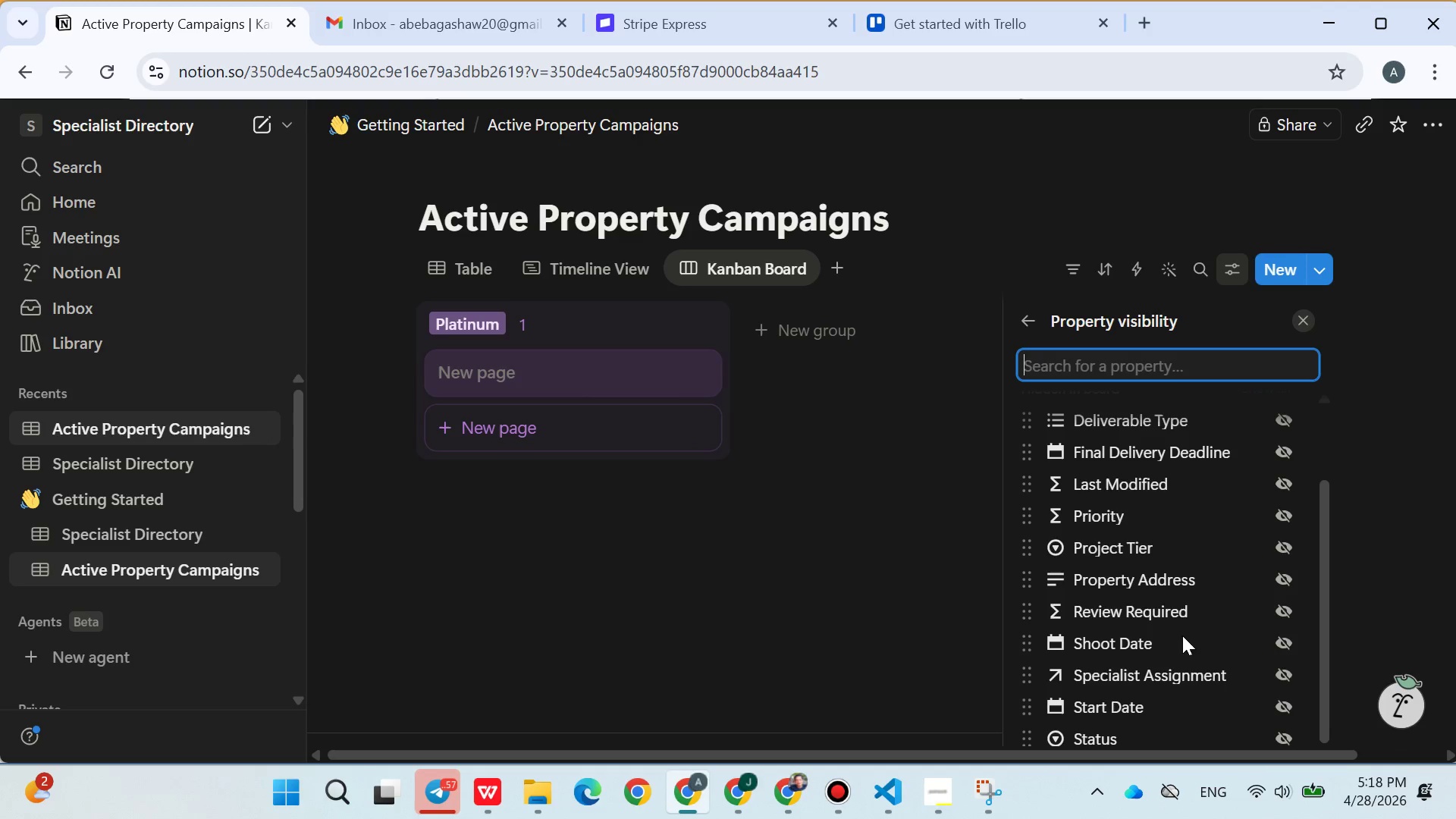 
wait(24.2)
 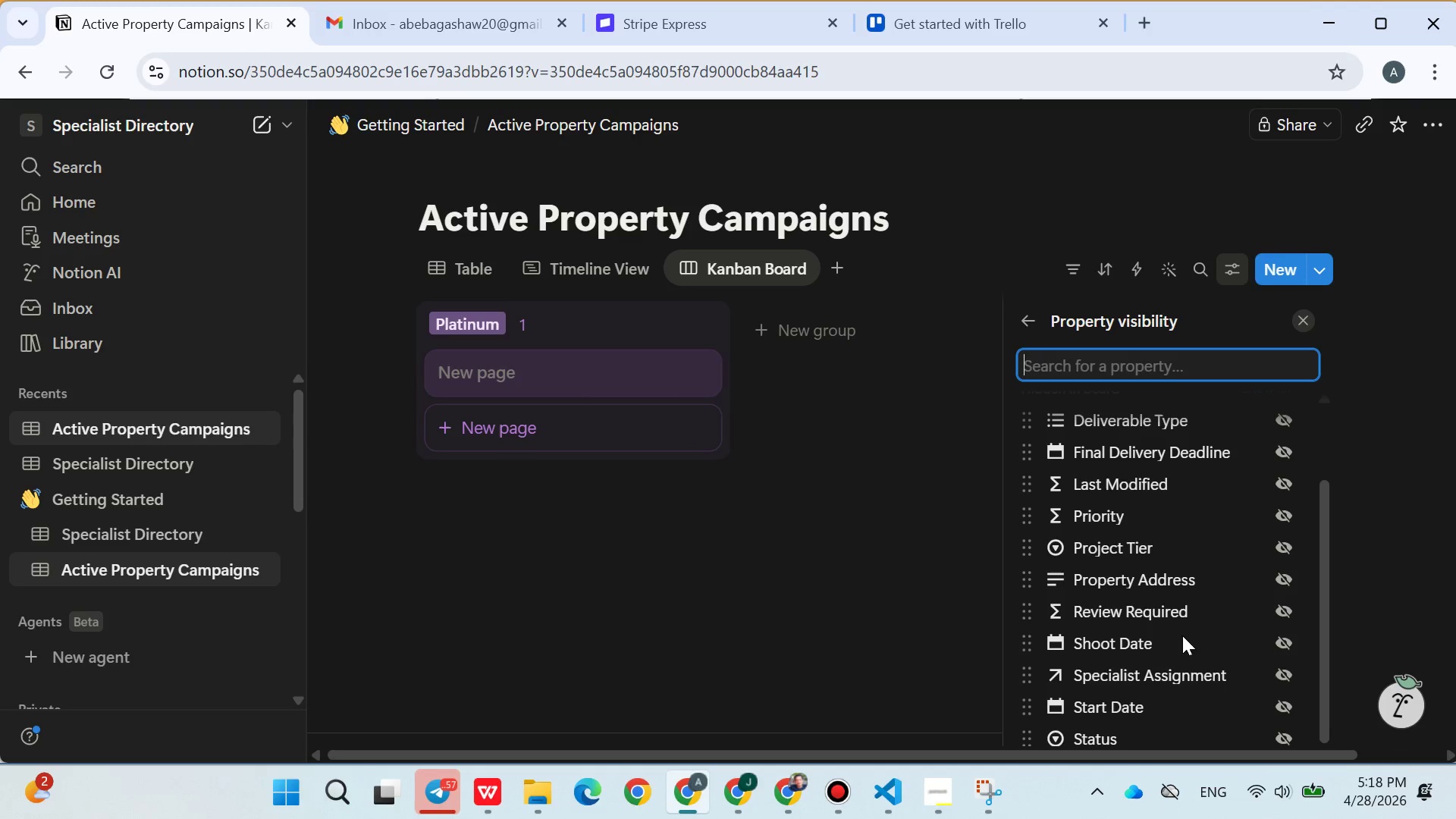 
left_click([152, 466])
 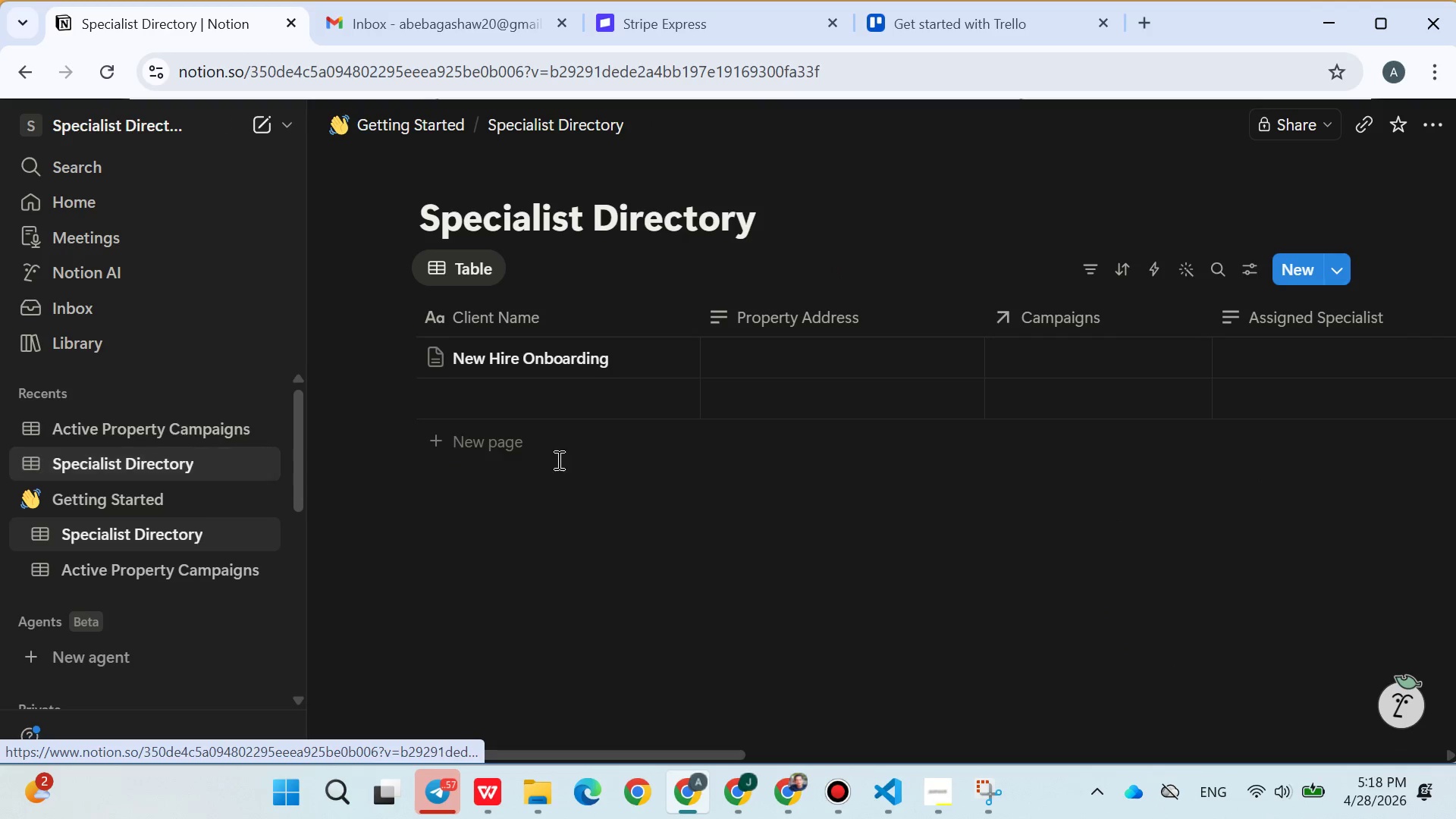 
mouse_move([713, 509])
 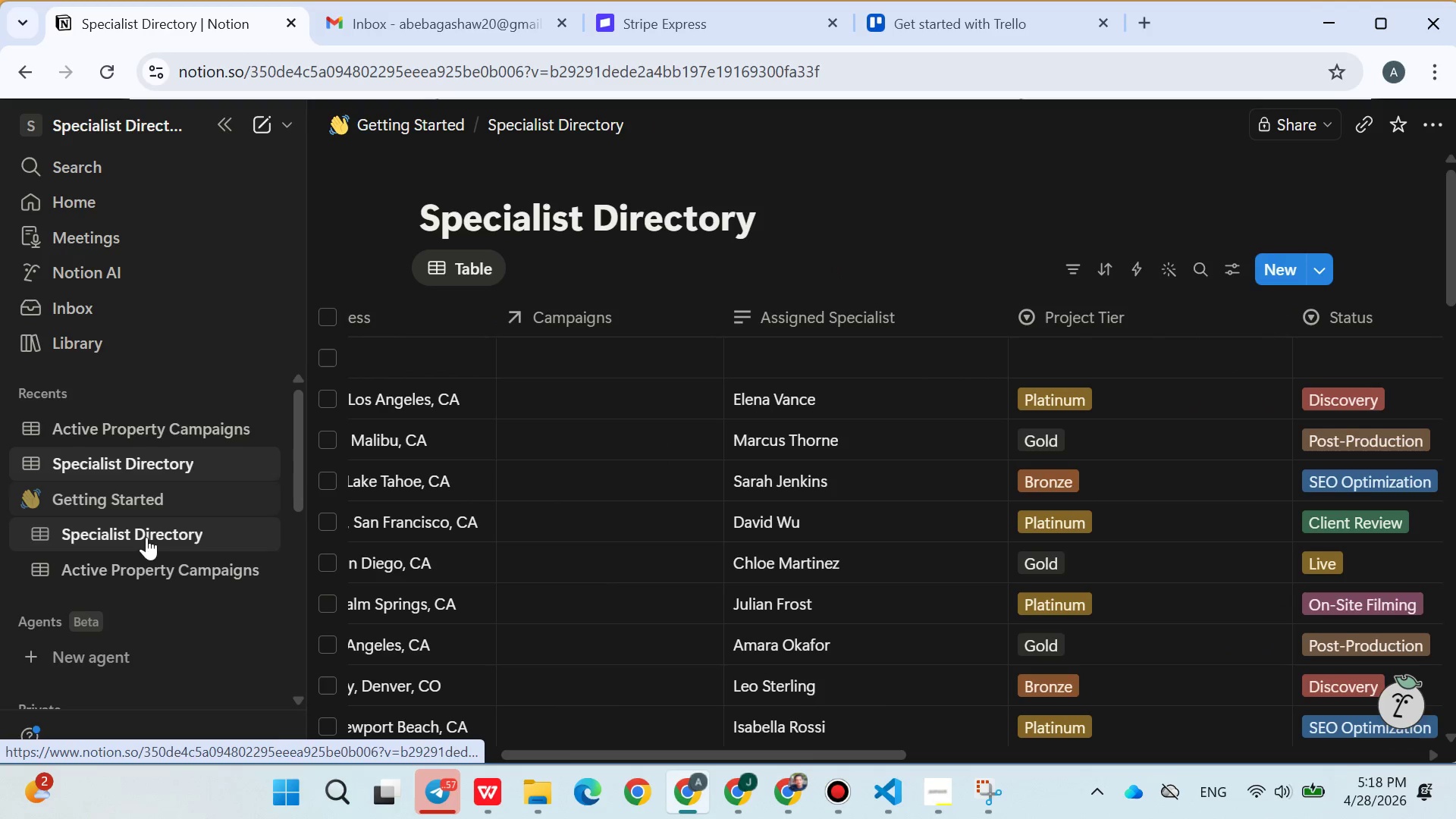 
left_click([143, 558])
 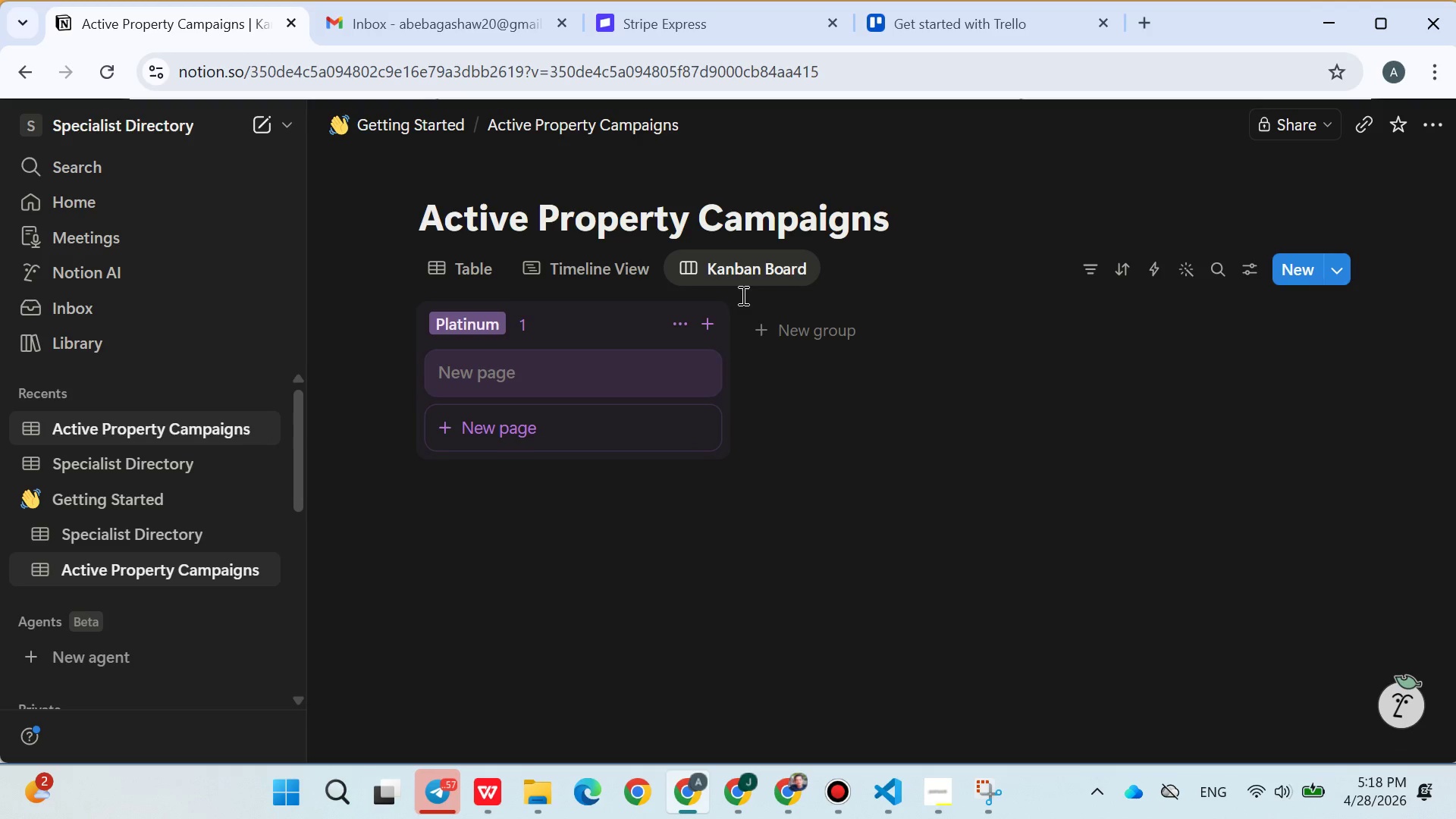 
left_click([613, 277])
 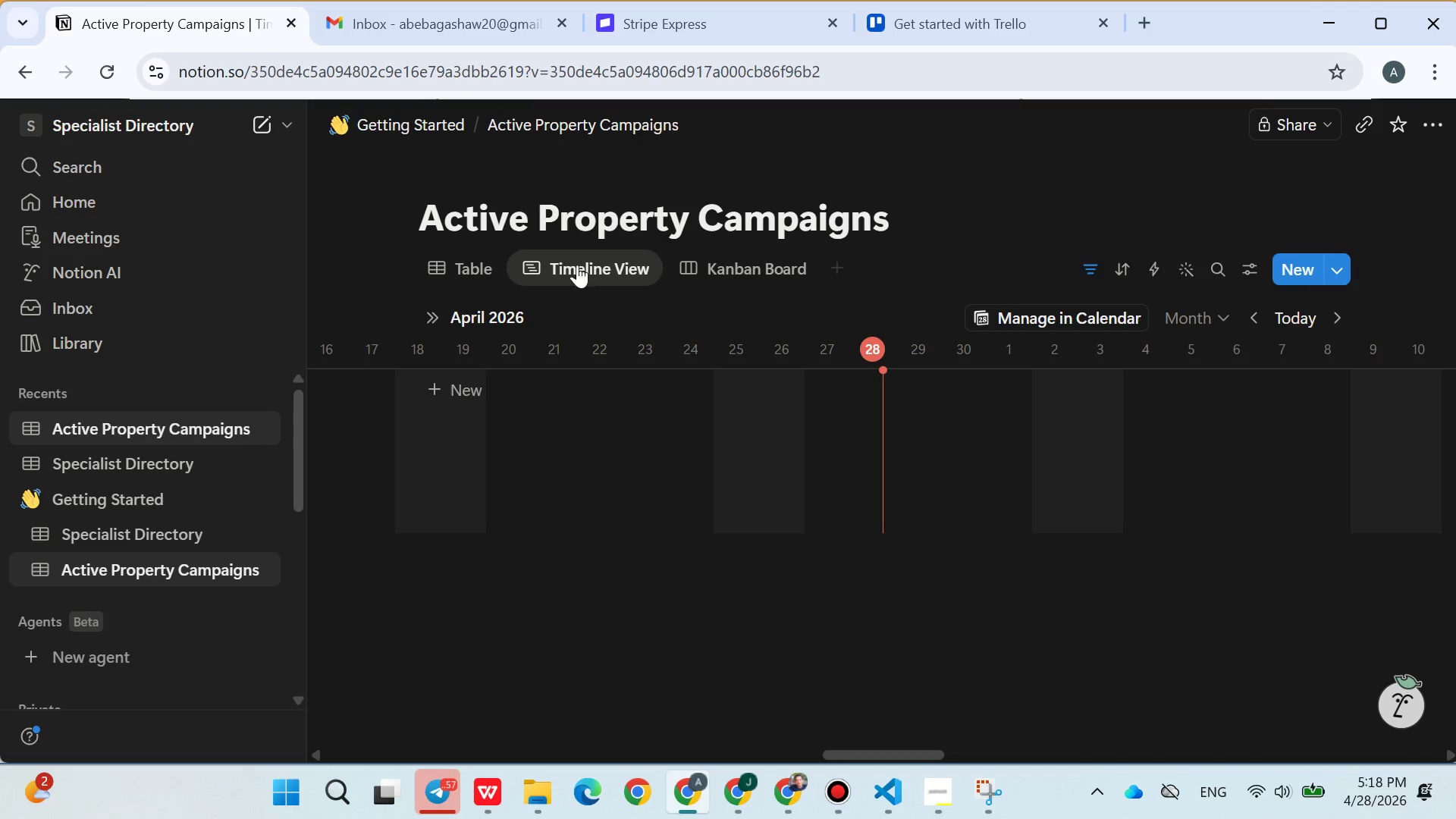 
left_click([474, 267])
 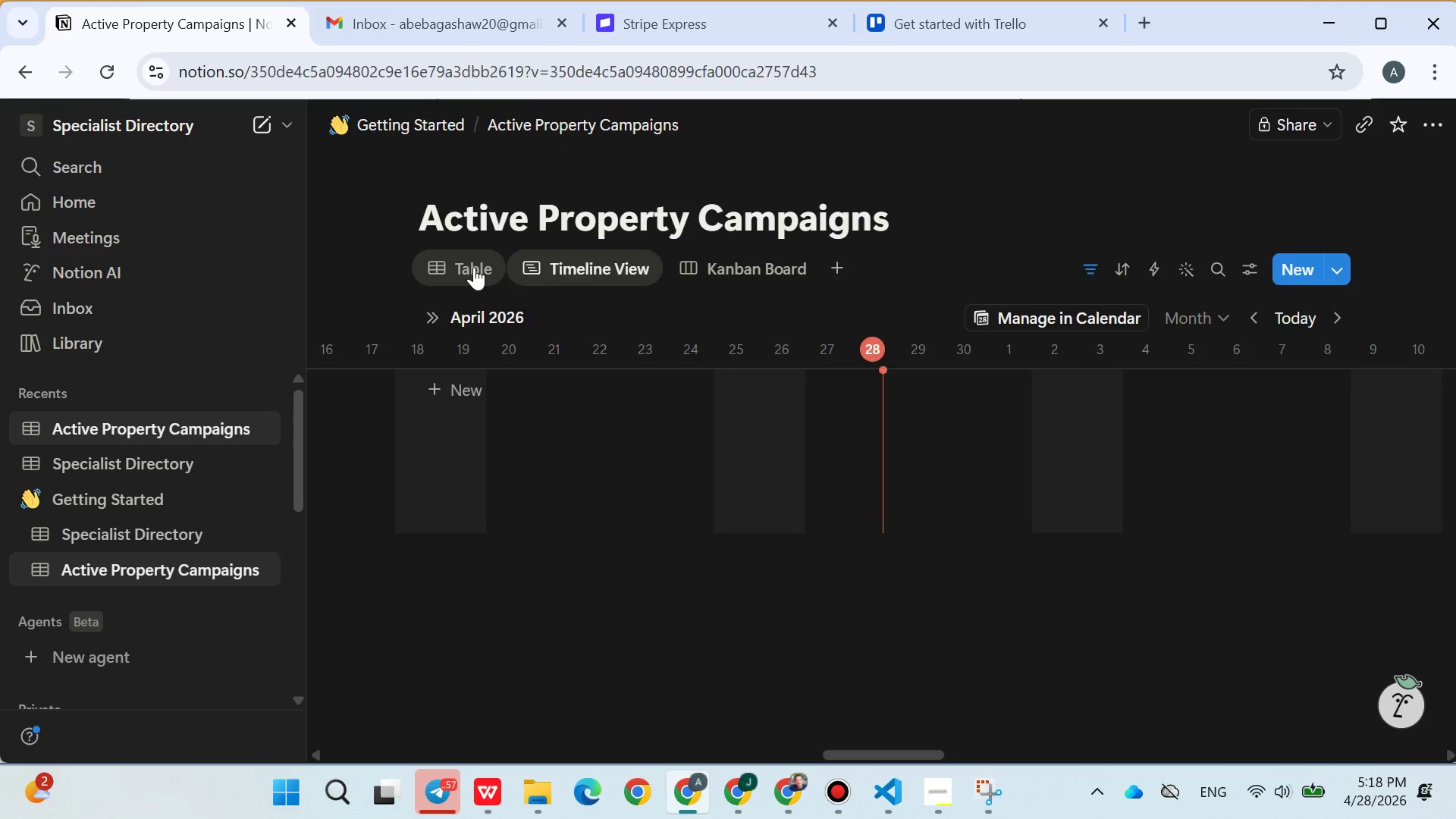 
mouse_move([692, 416])
 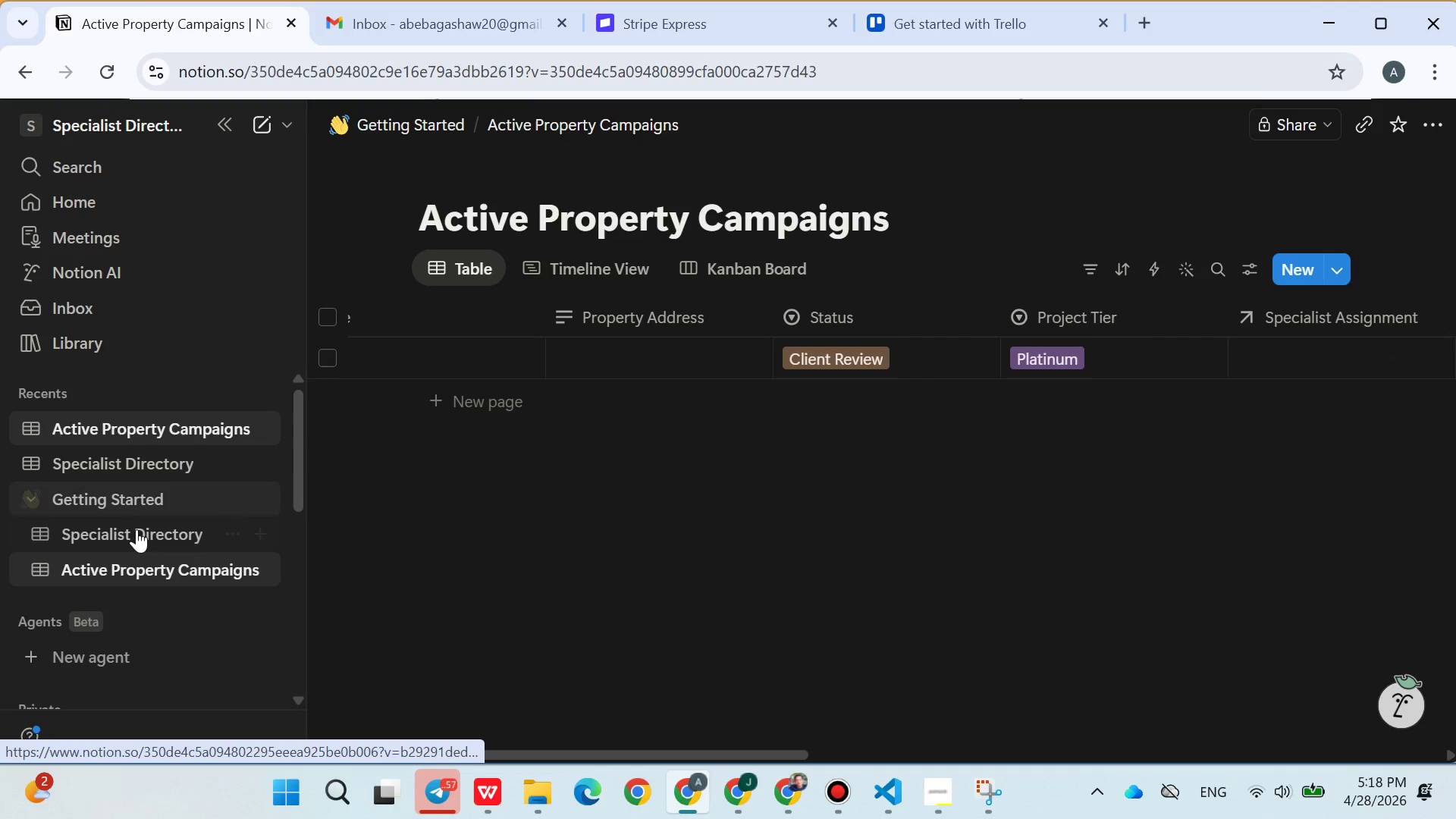 
left_click([136, 534])
 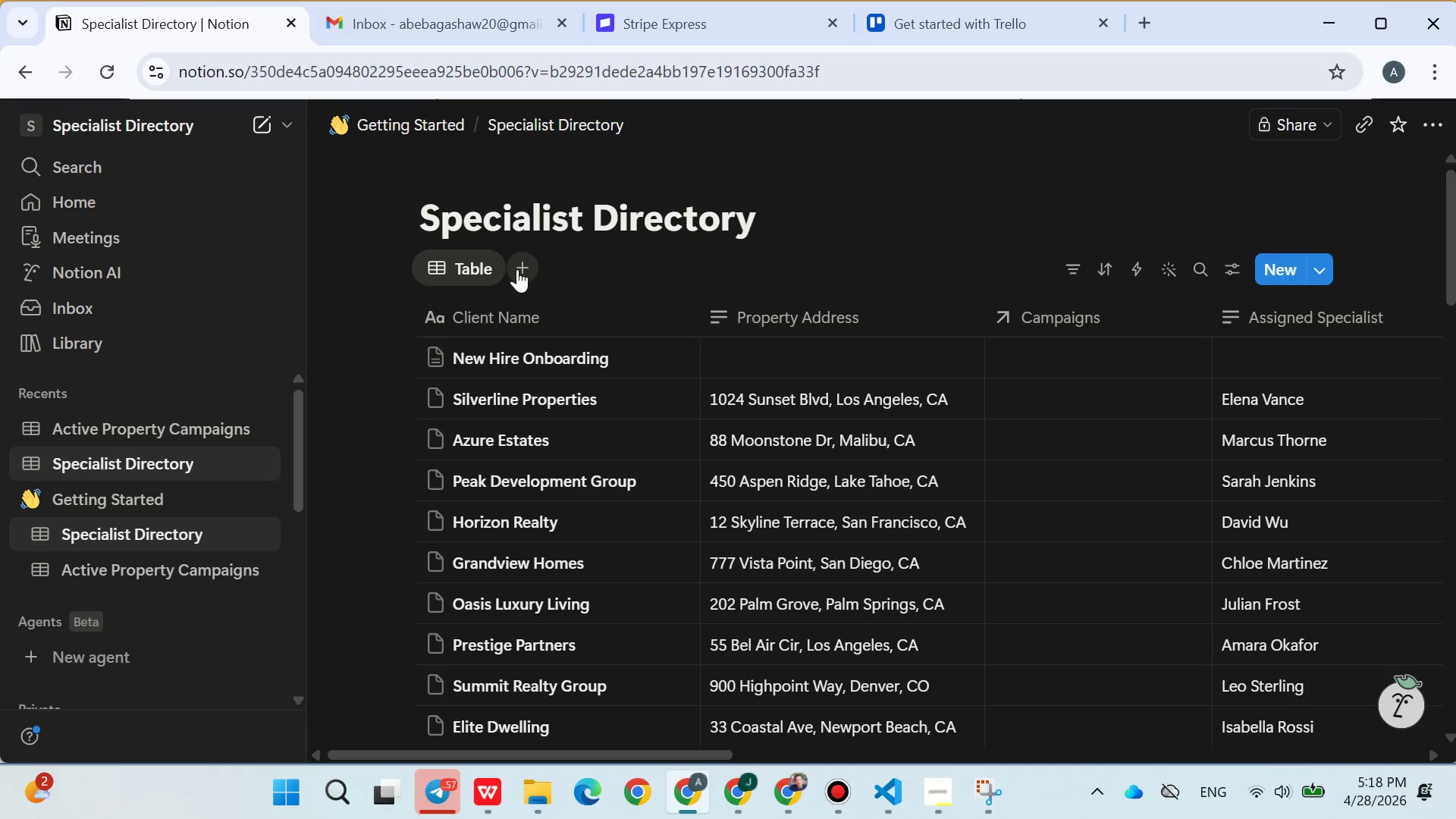 
left_click([516, 263])
 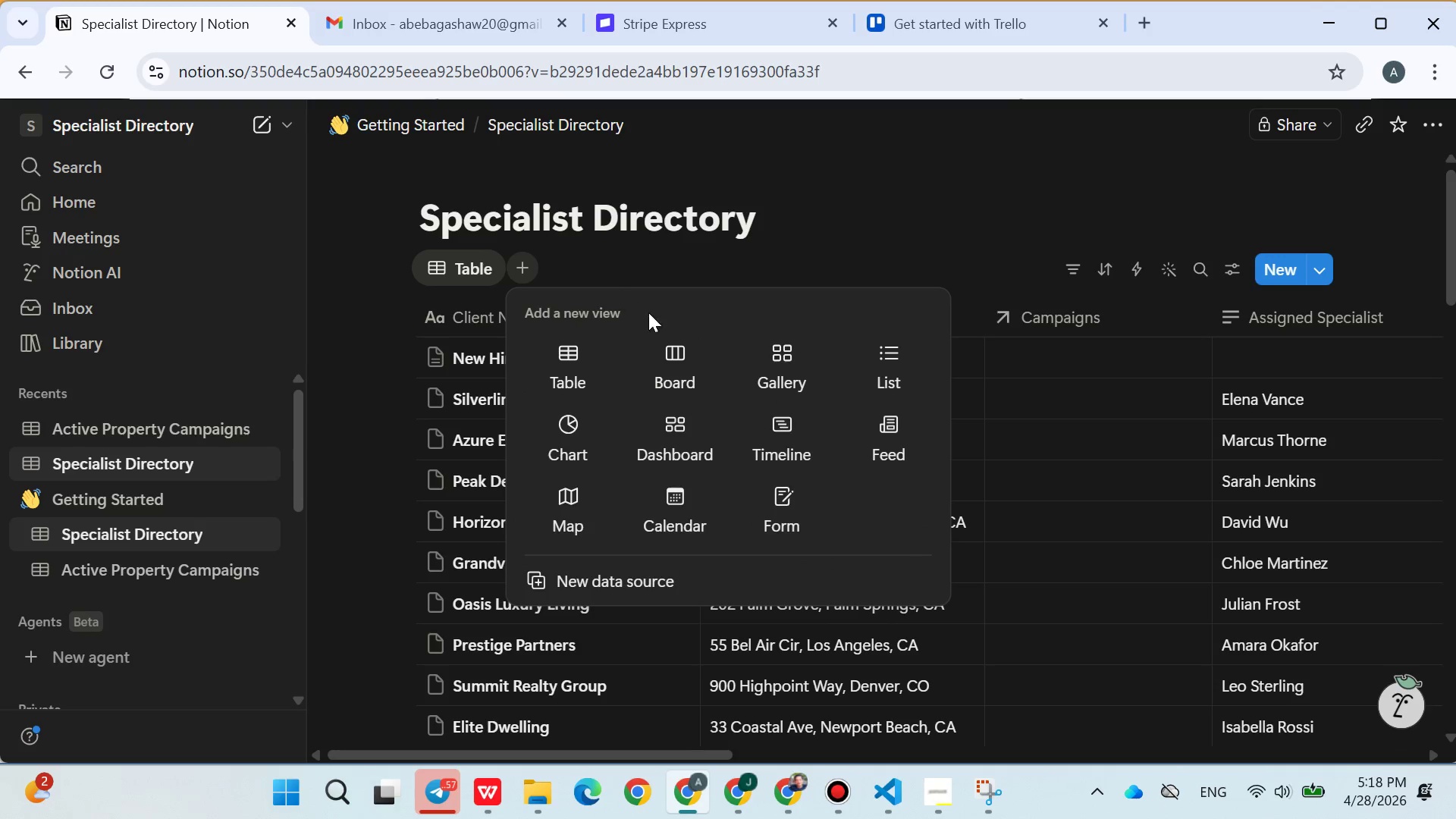 
left_click([682, 358])
 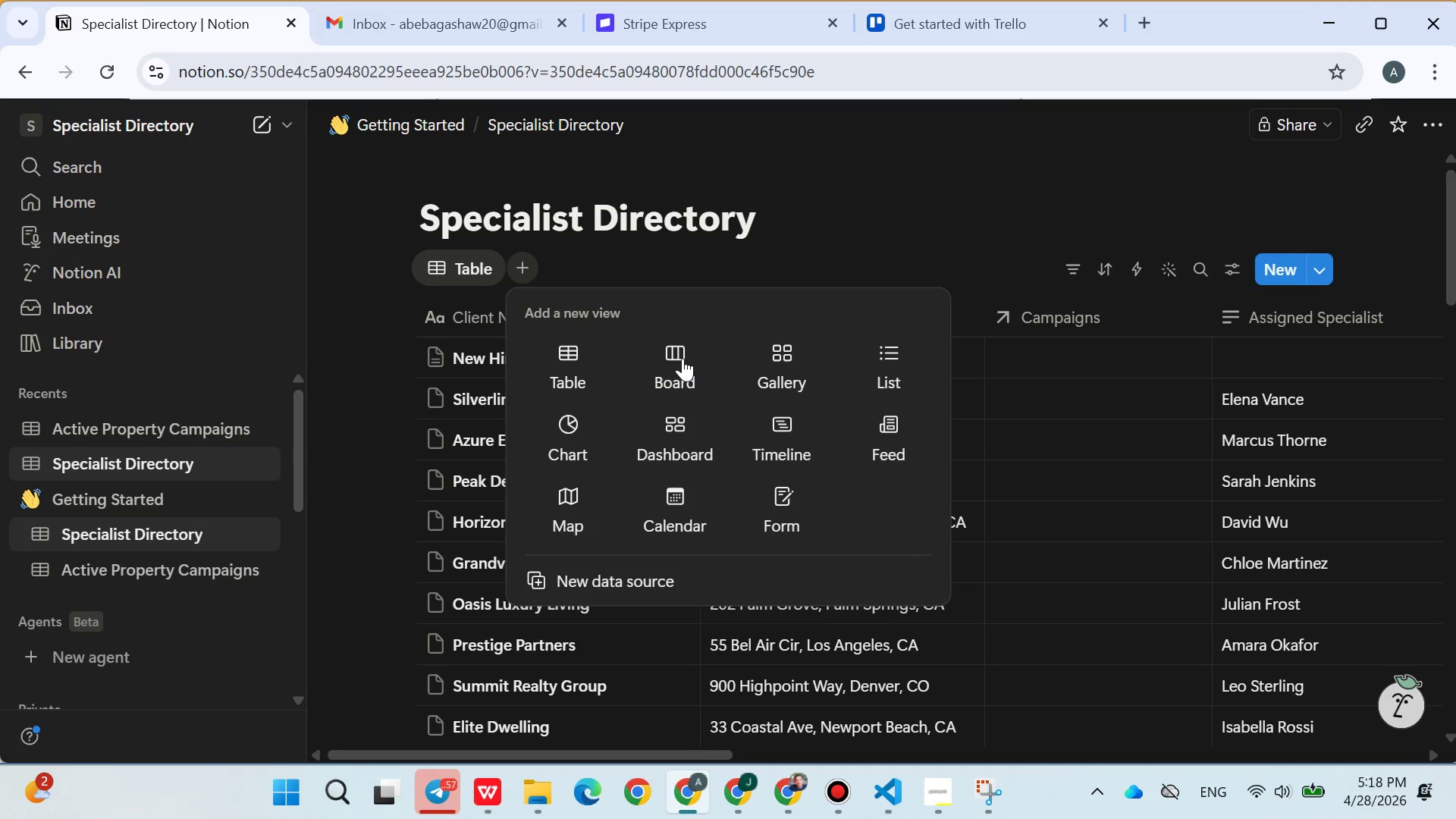 
type(Kanban BOARD)
 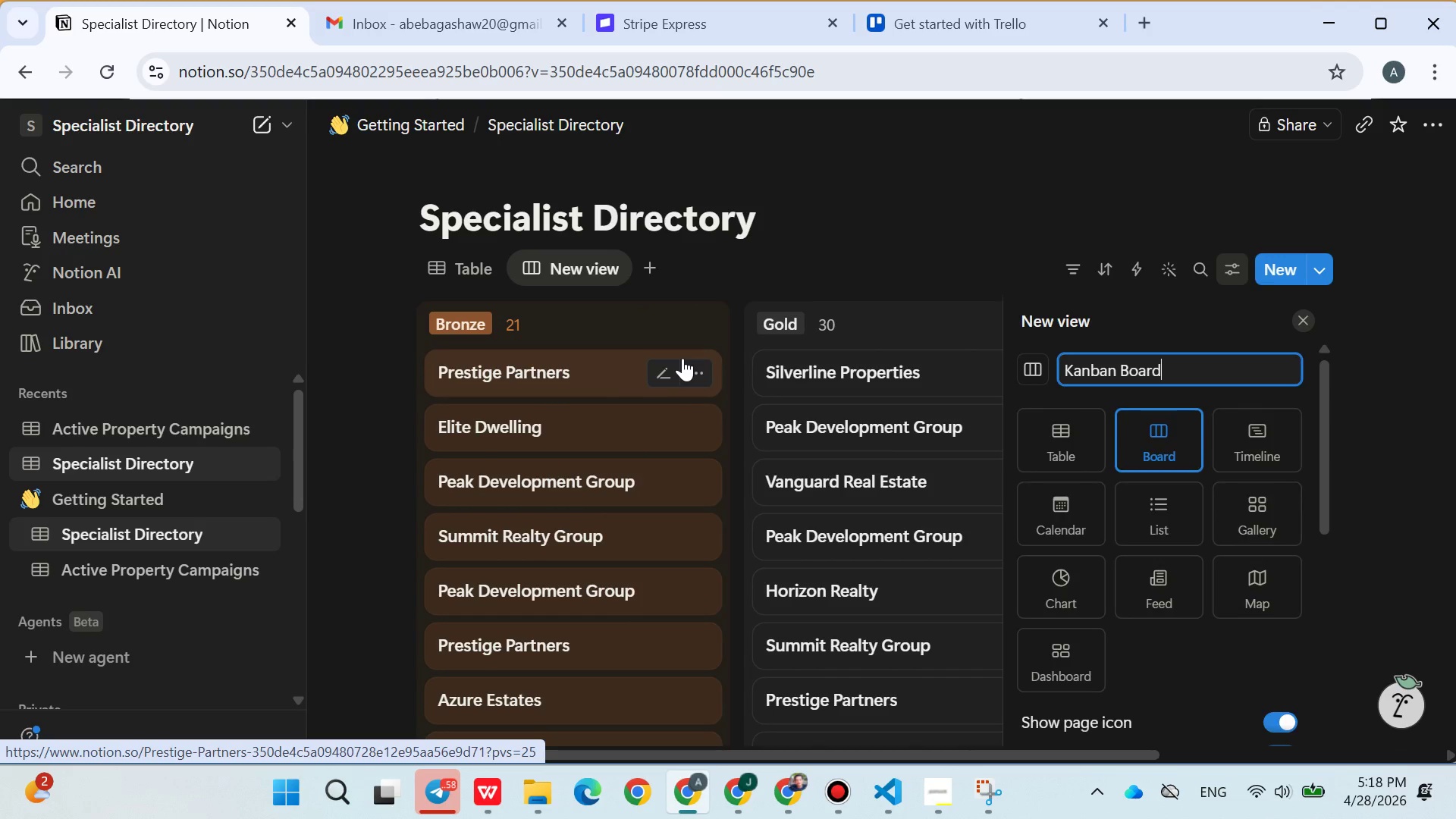 
key(Shift+Enter)
 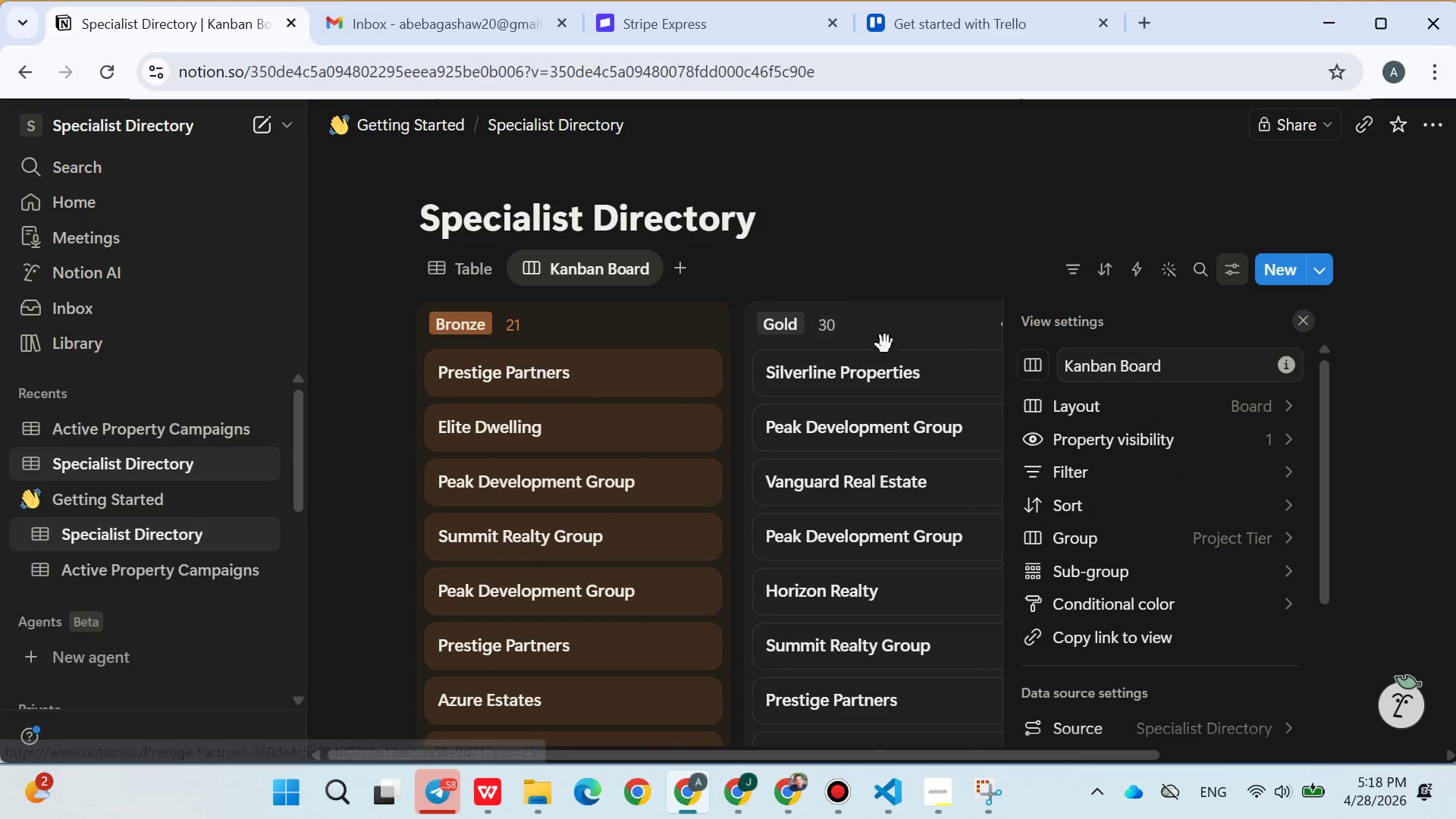 
mouse_move([959, 378])
 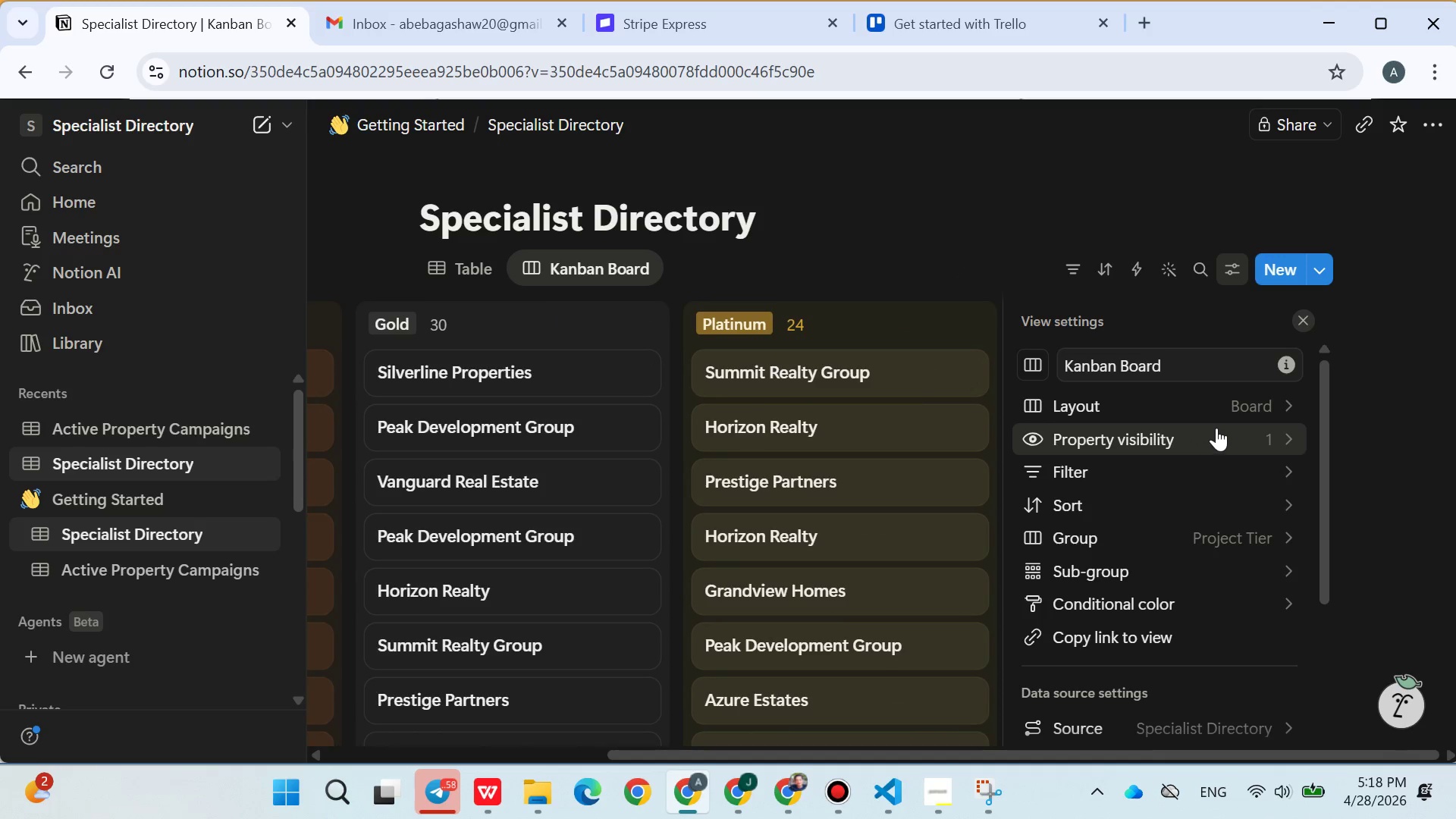 
wait(6.85)
 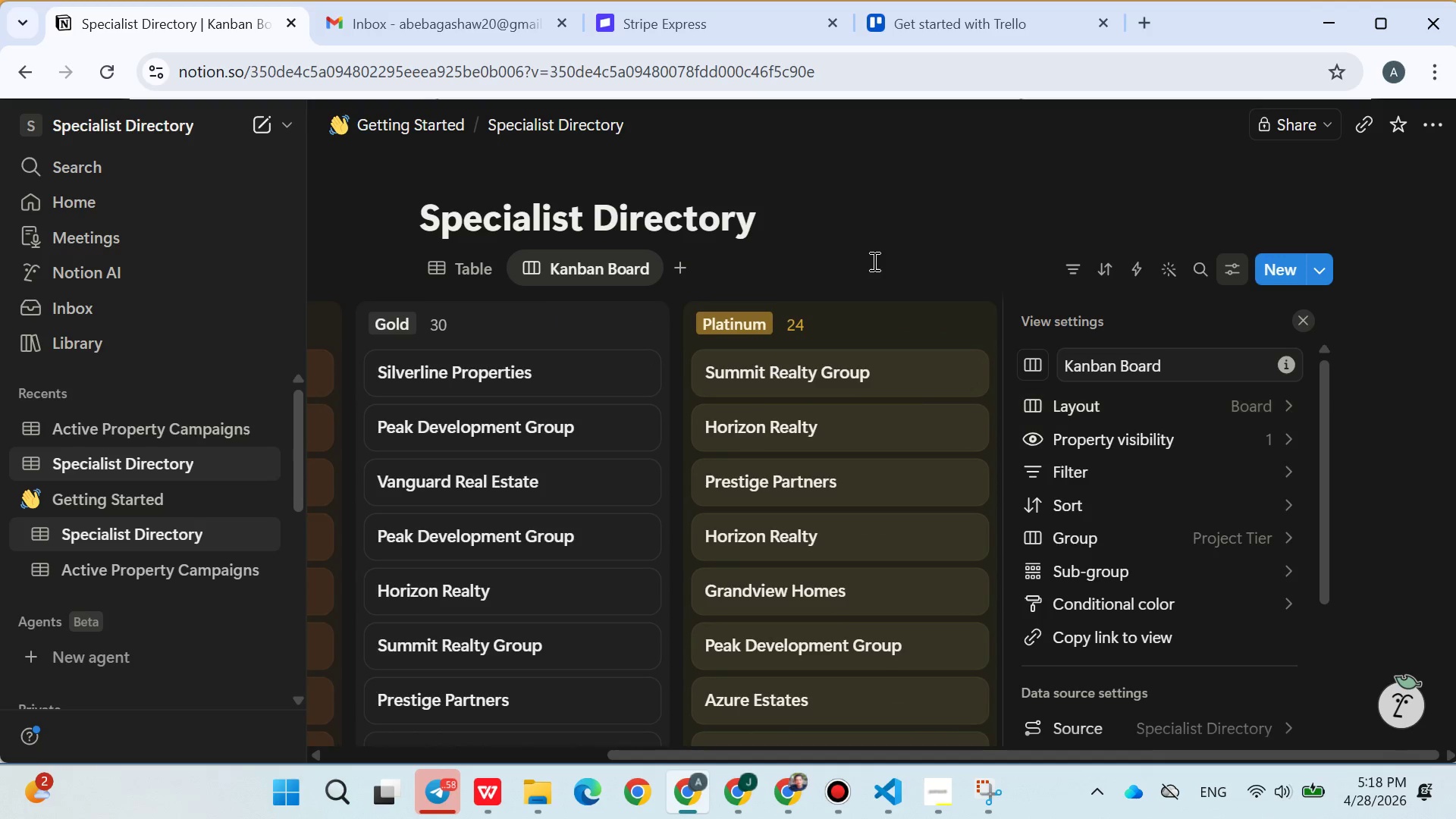 
left_click([1027, 241])
 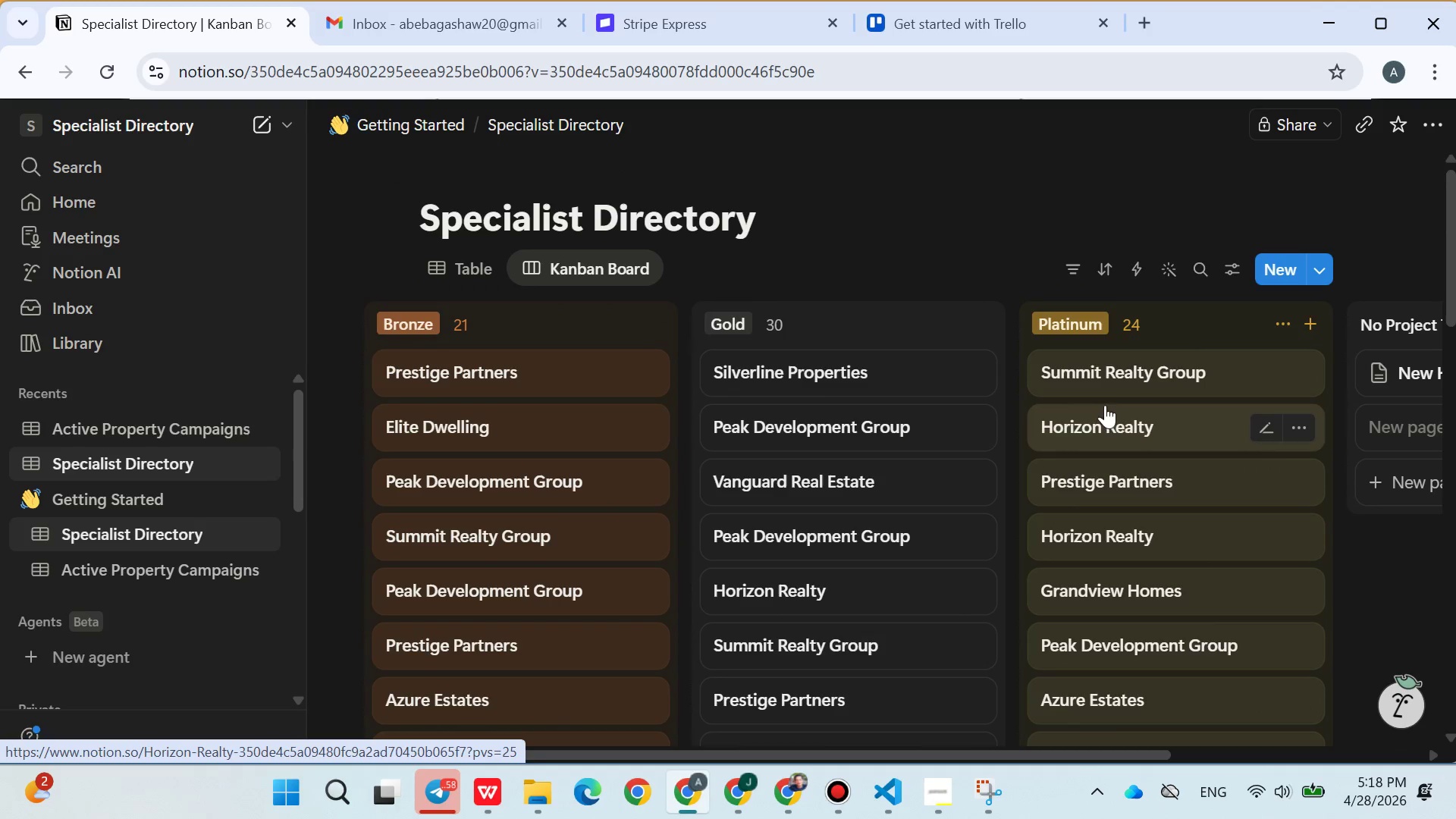 
wait(7.41)
 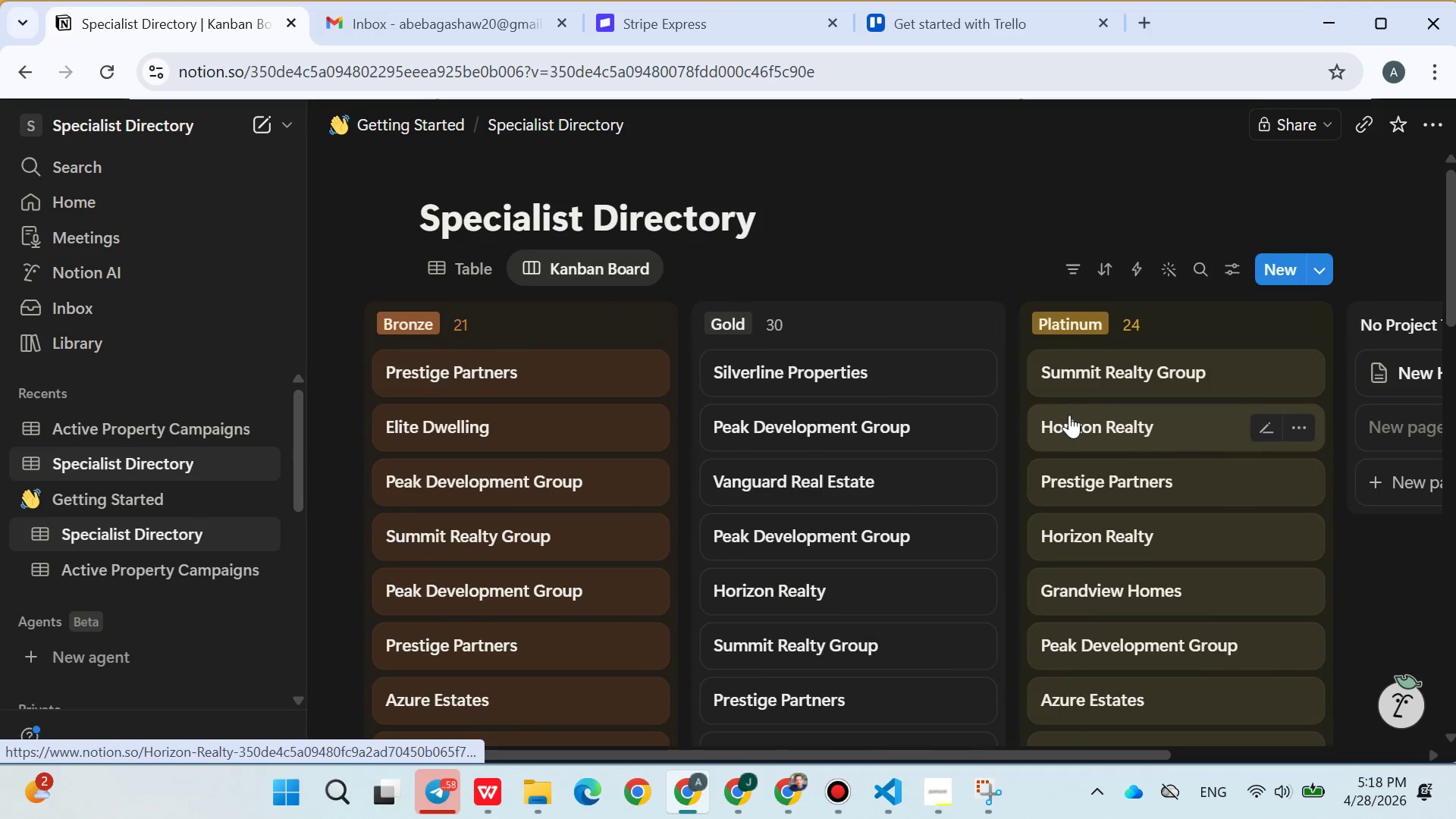 
left_click([1236, 278])
 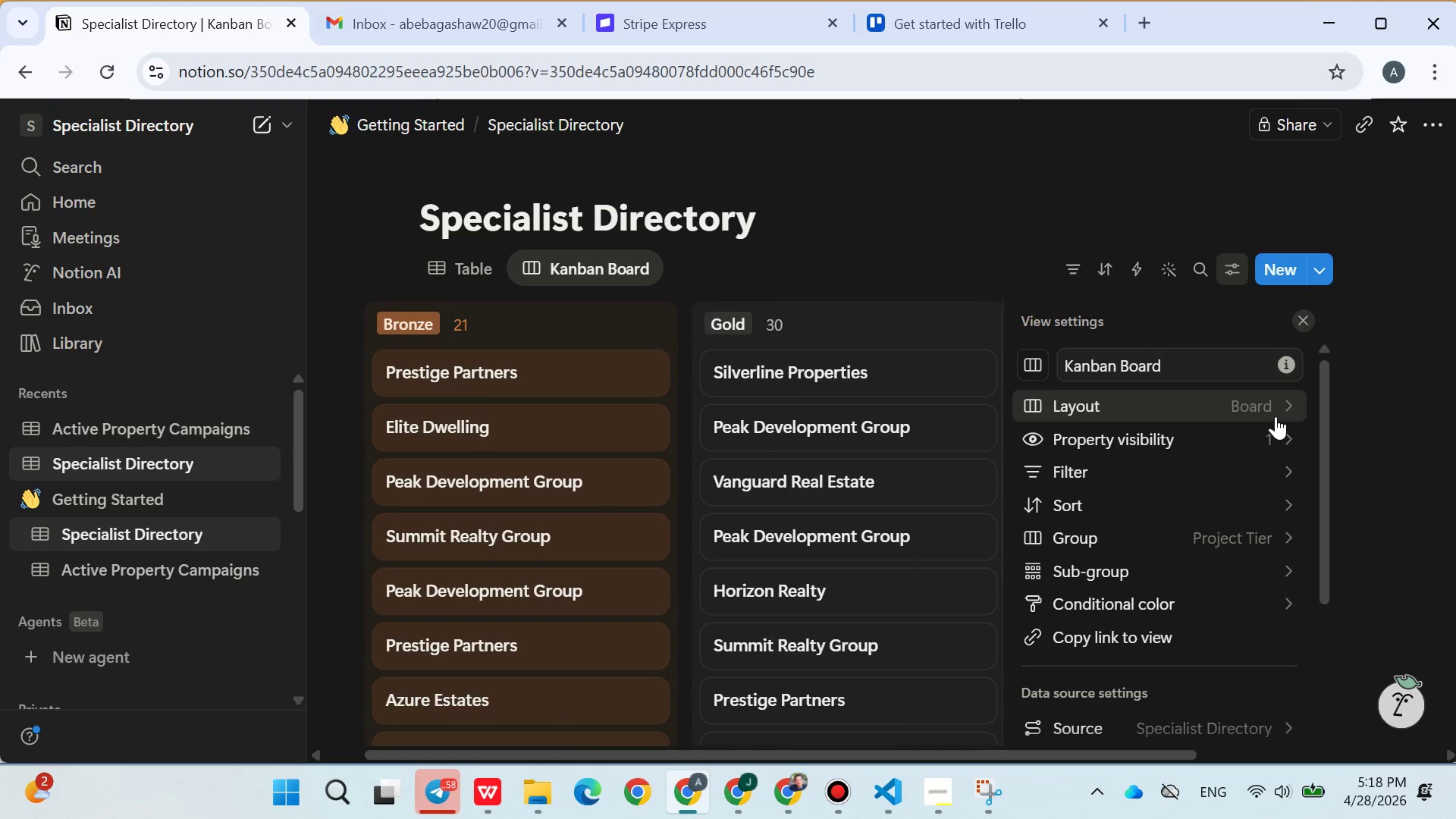 
left_click([1268, 437])
 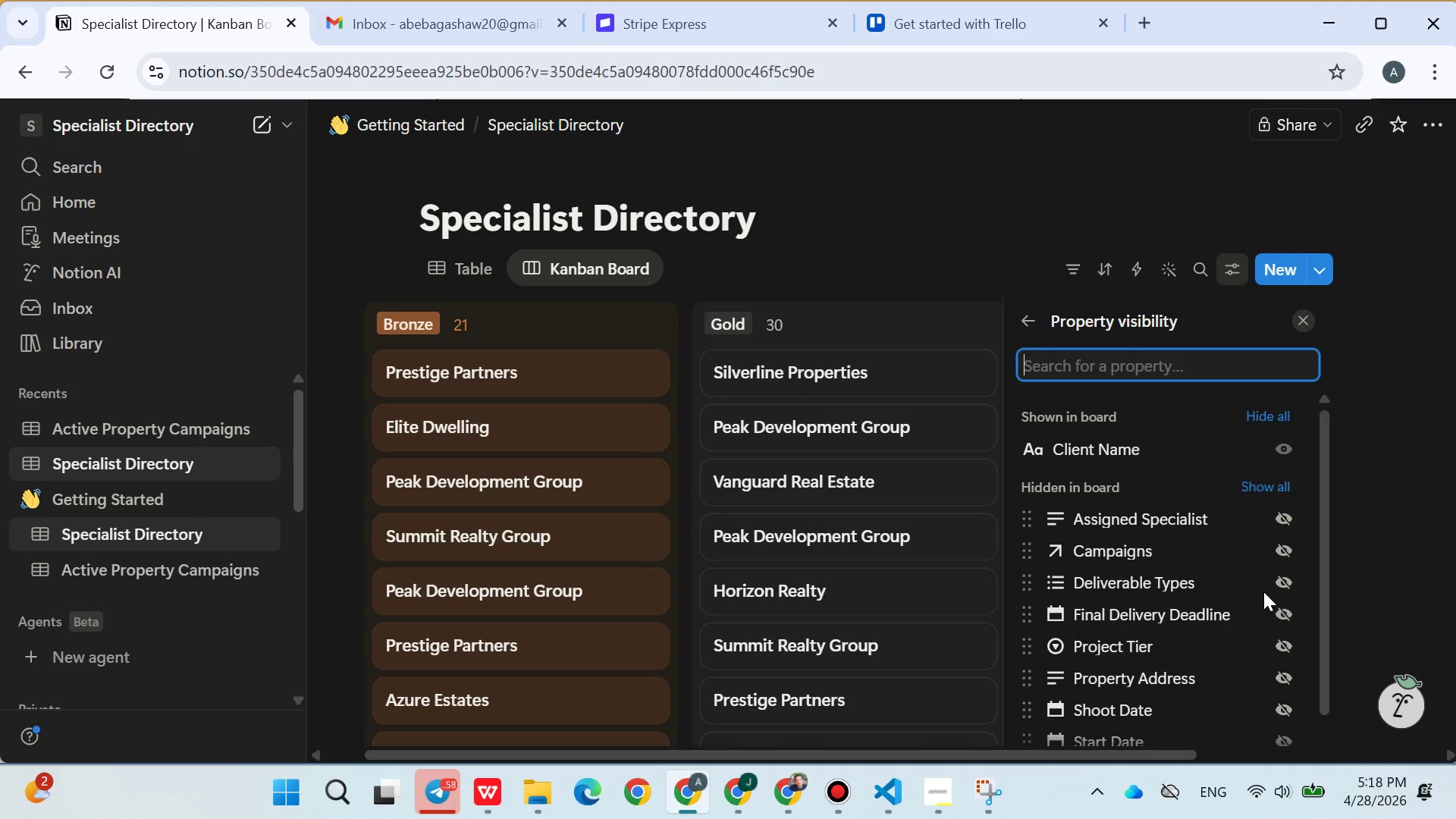 
mouse_move([1280, 531])
 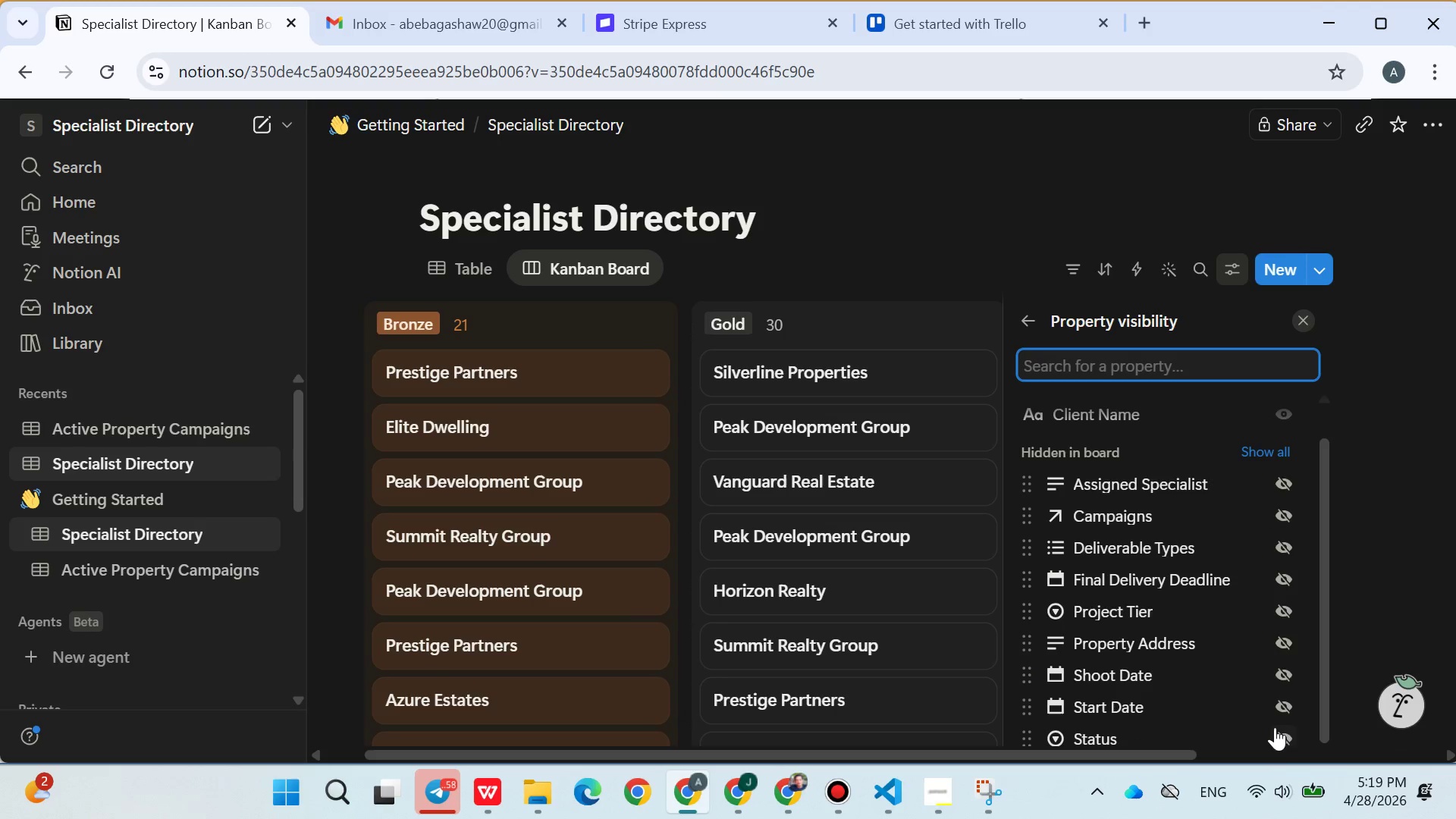 
left_click([1281, 731])
 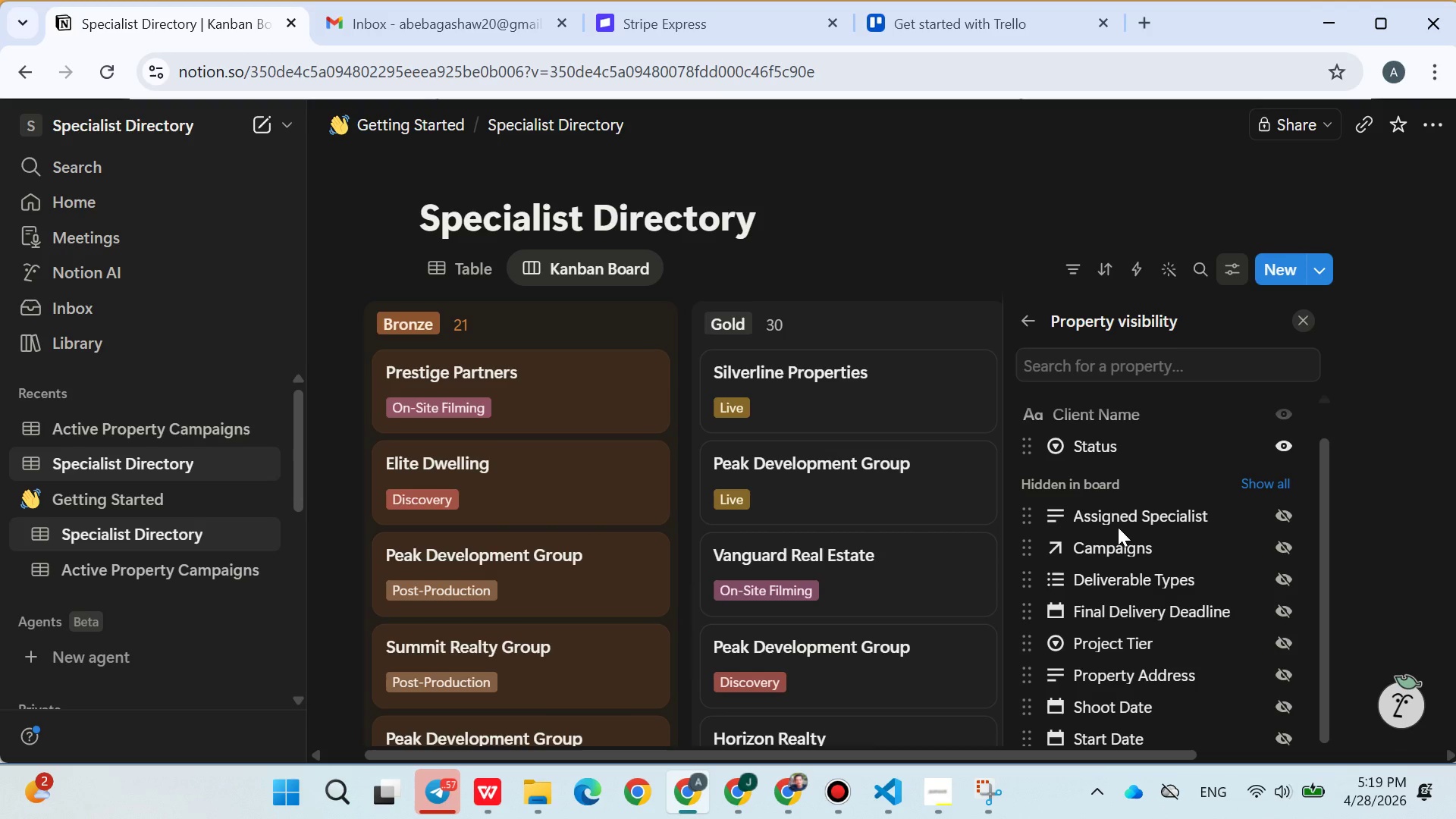 
wait(13.23)
 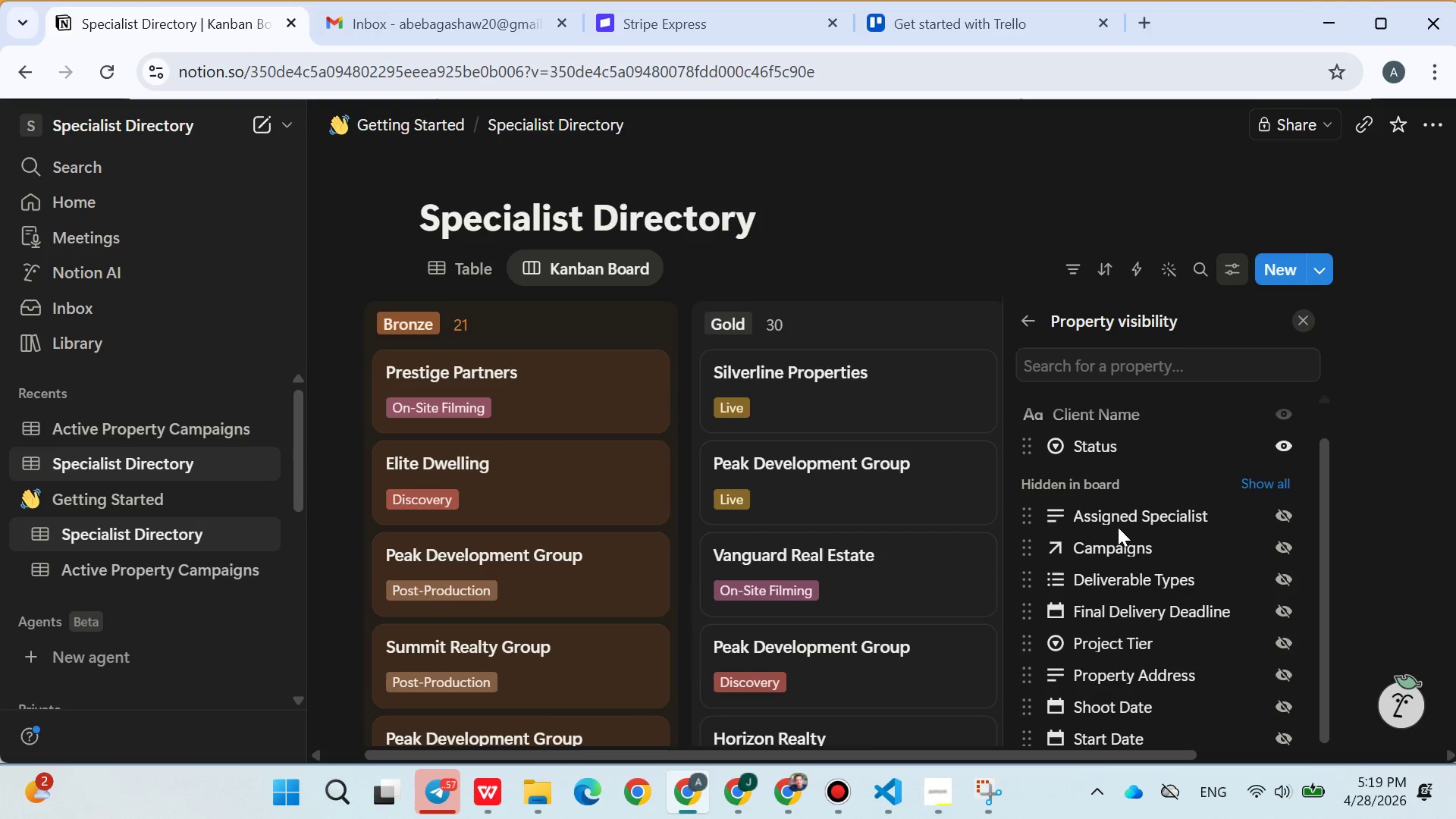 
left_click([1081, 353])
 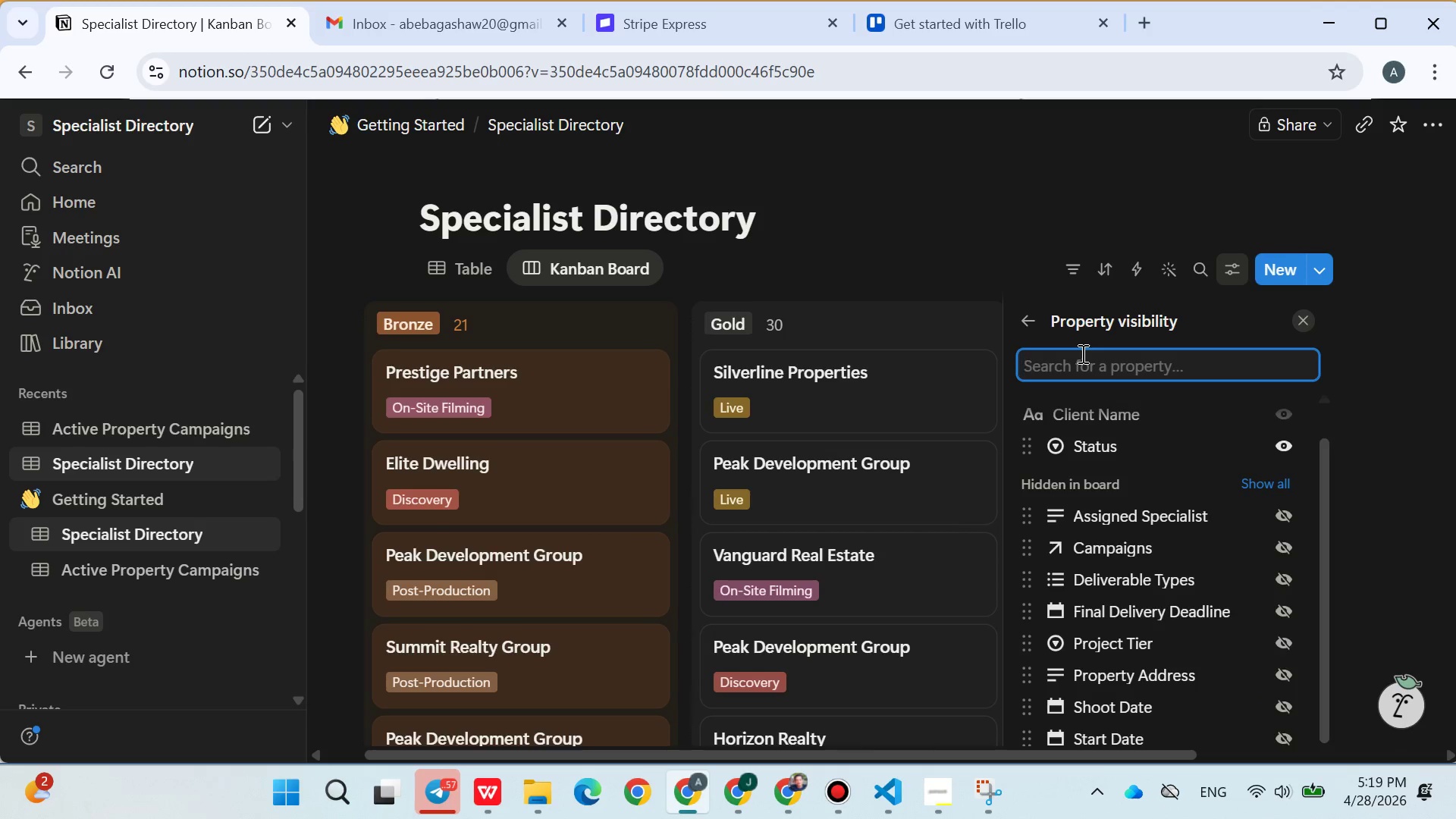 
type(de)
 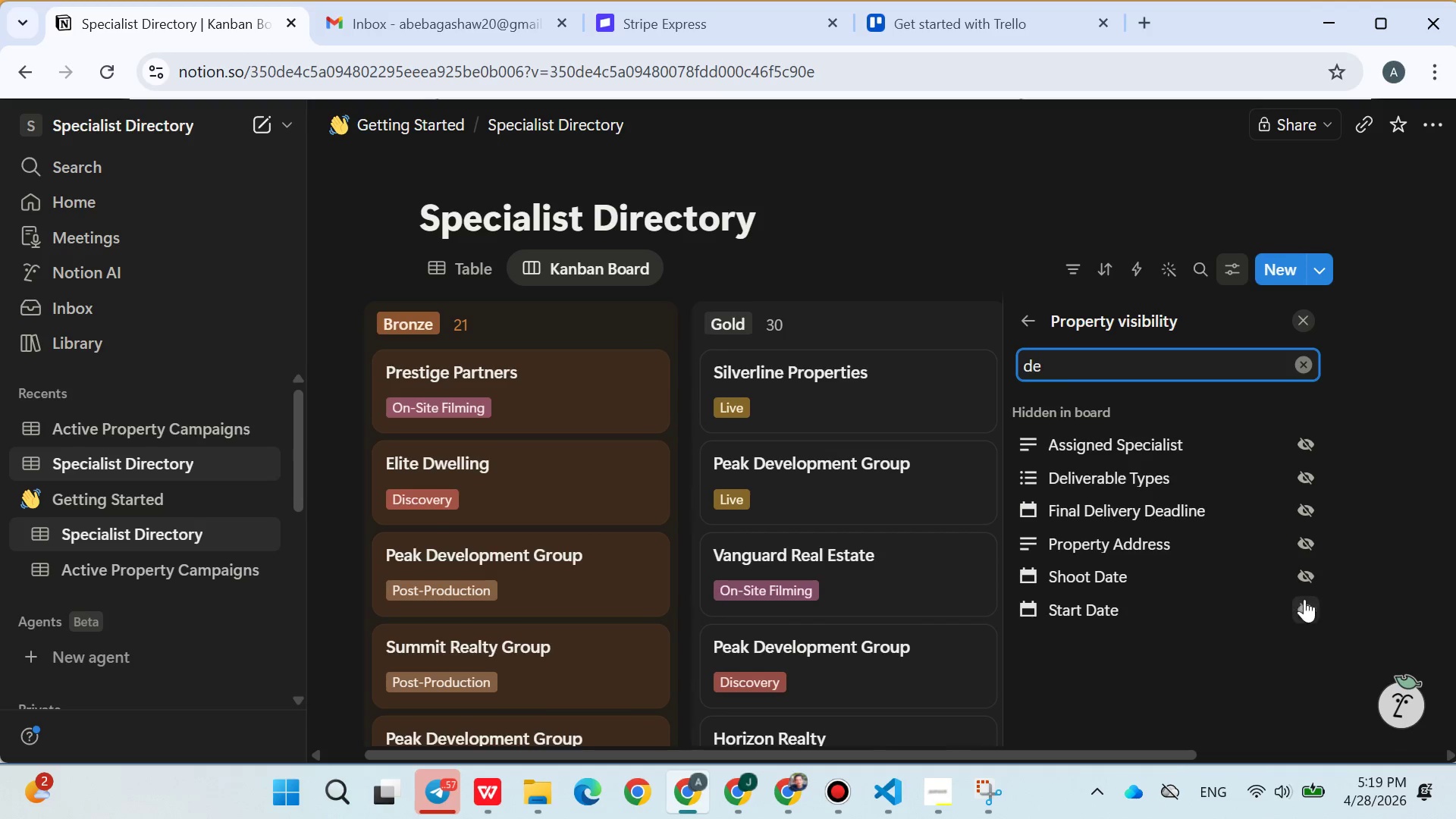 
wait(5.64)
 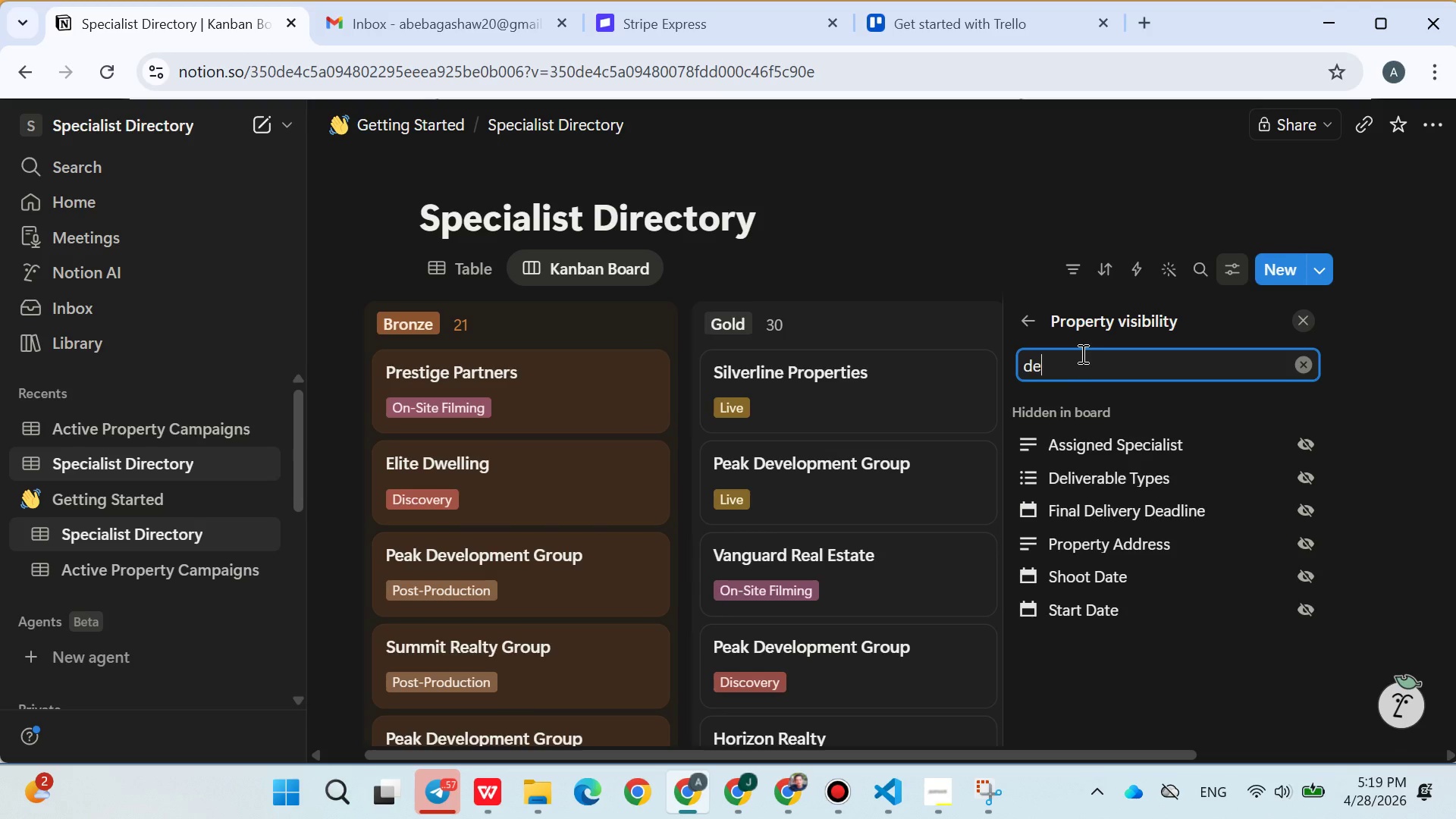 
left_click([1309, 585])
 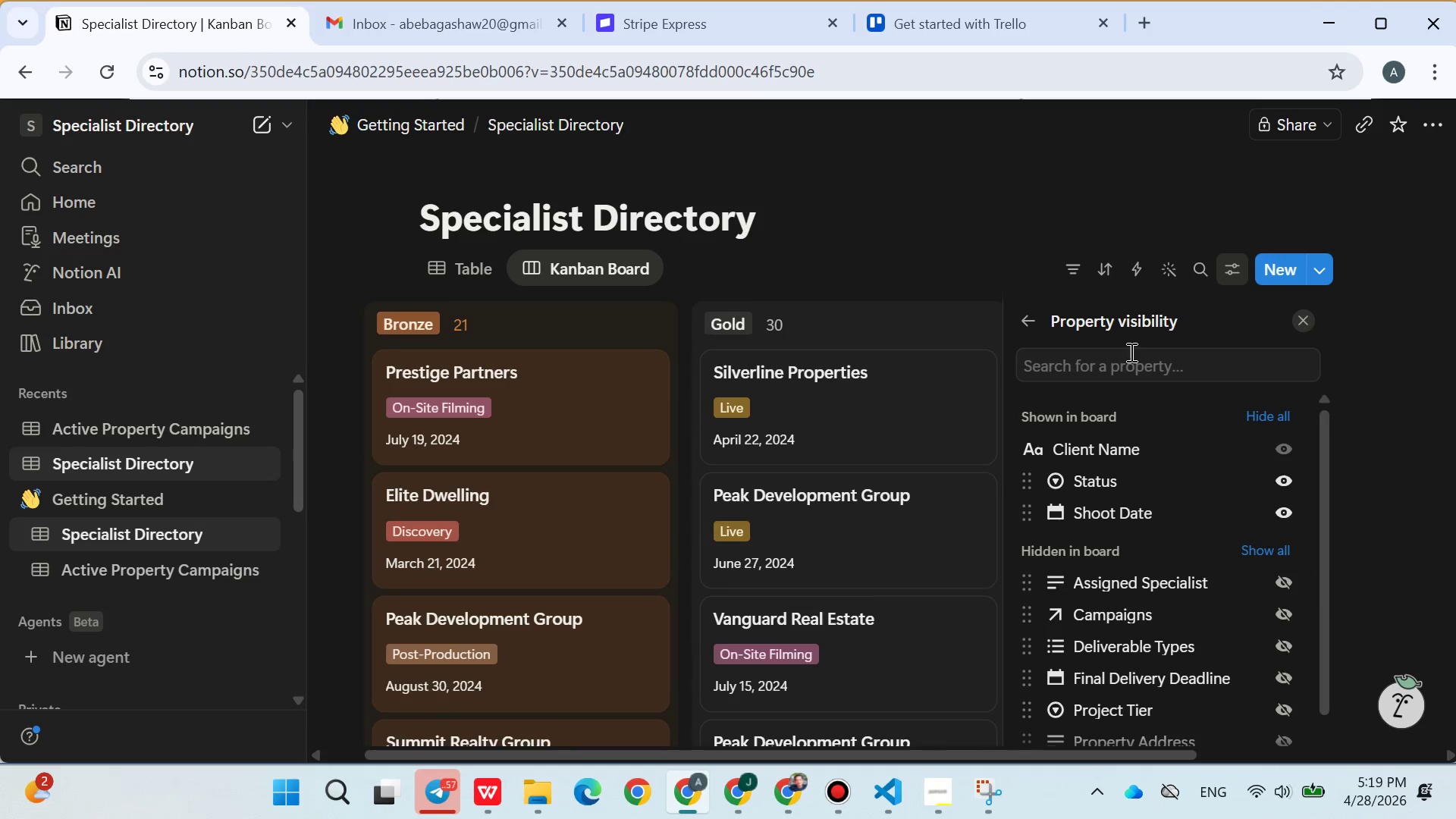 
left_click([1011, 253])
 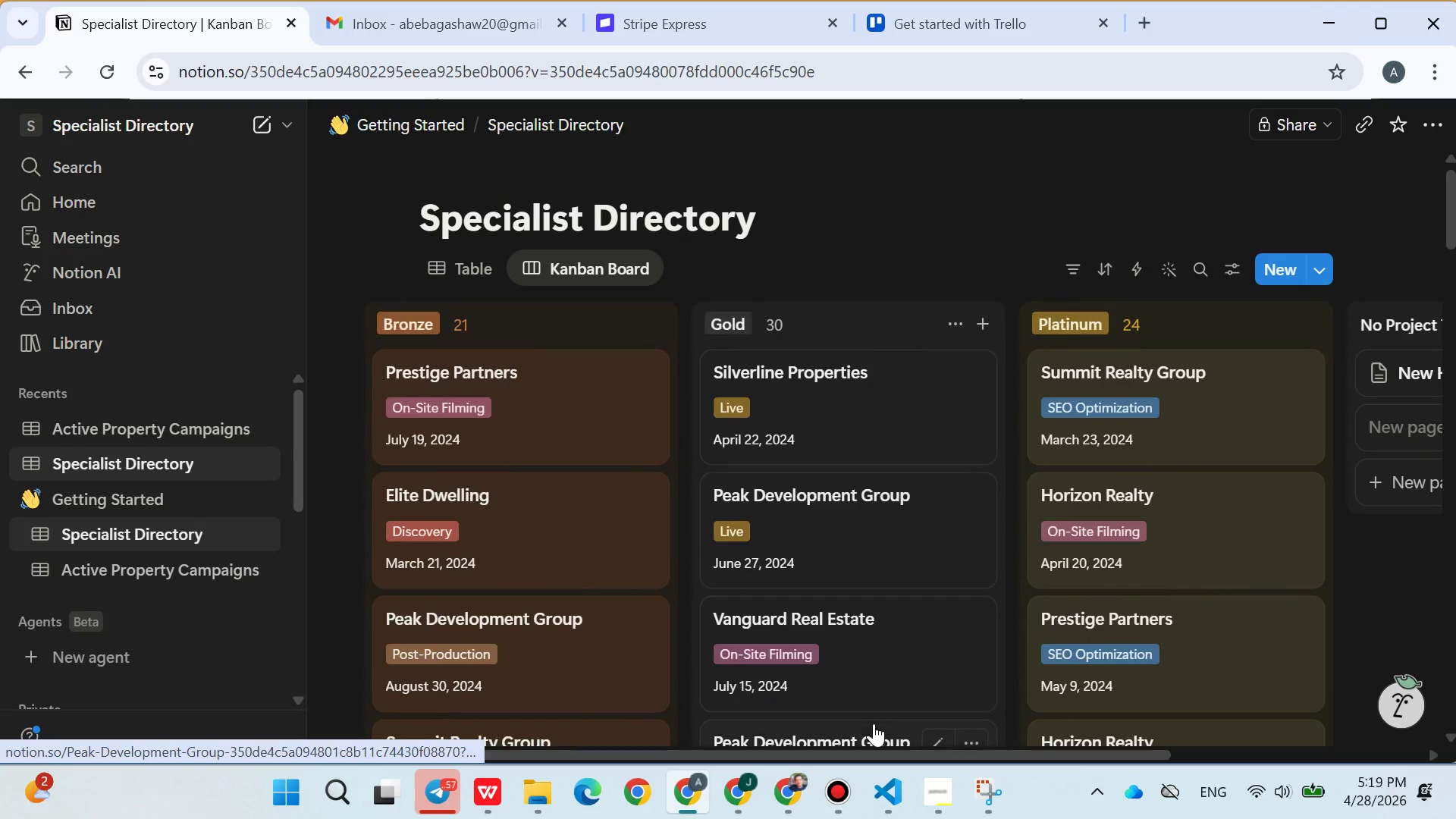 
left_click([932, 789])